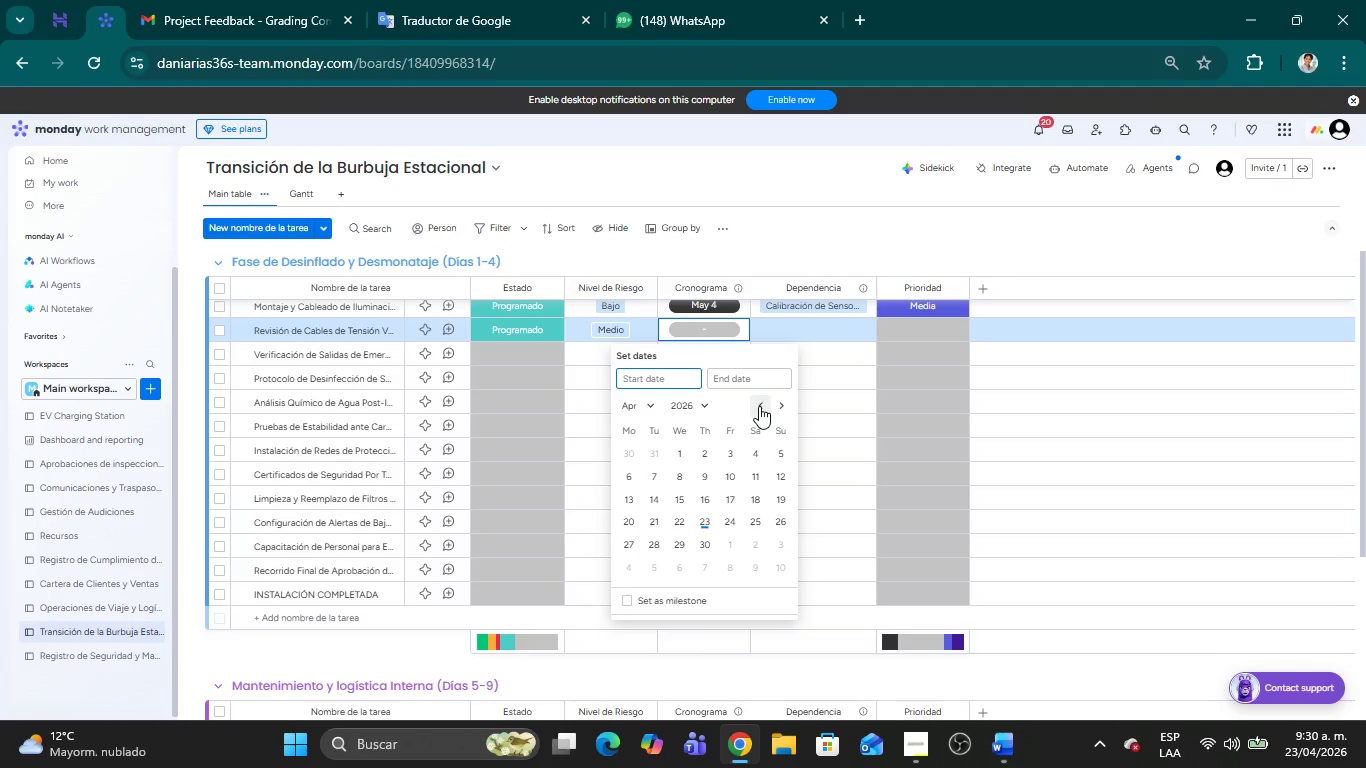 
left_click([777, 405])
 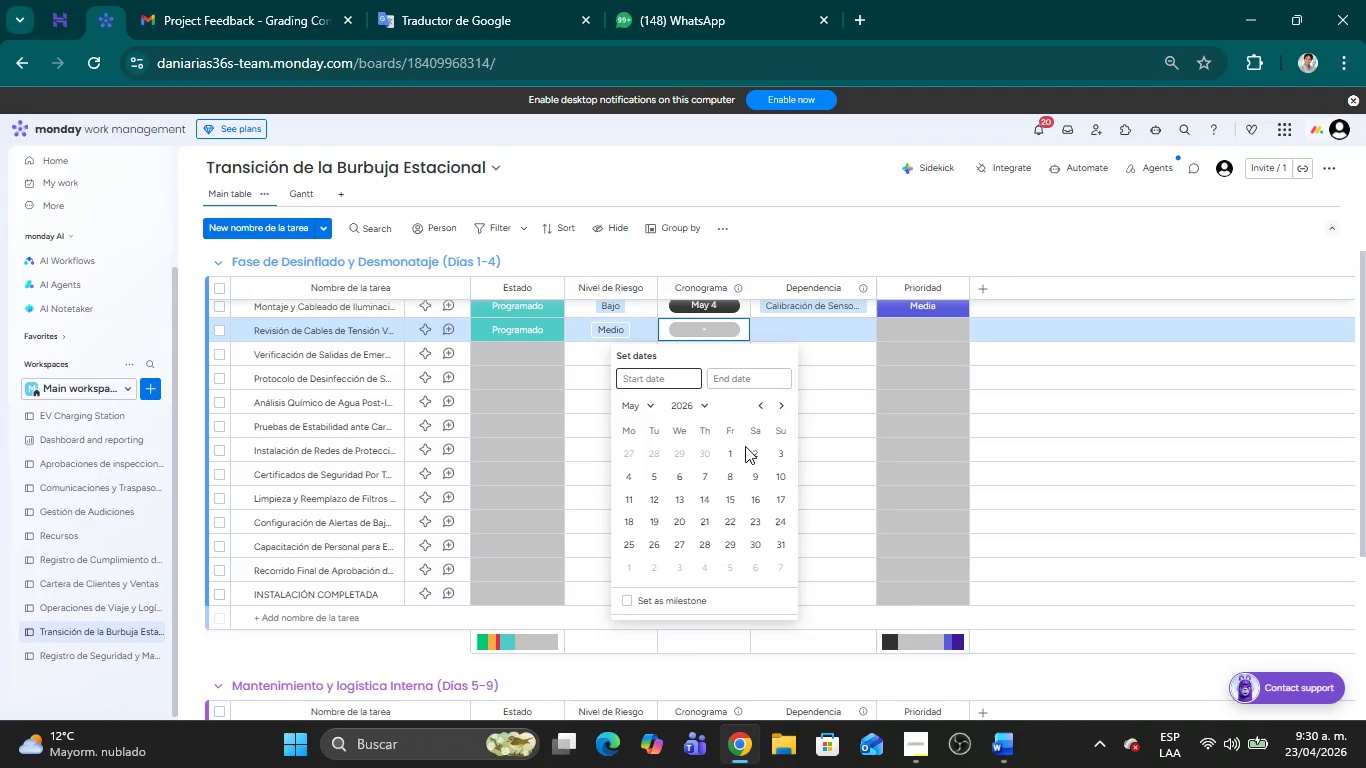 
left_click([730, 474])
 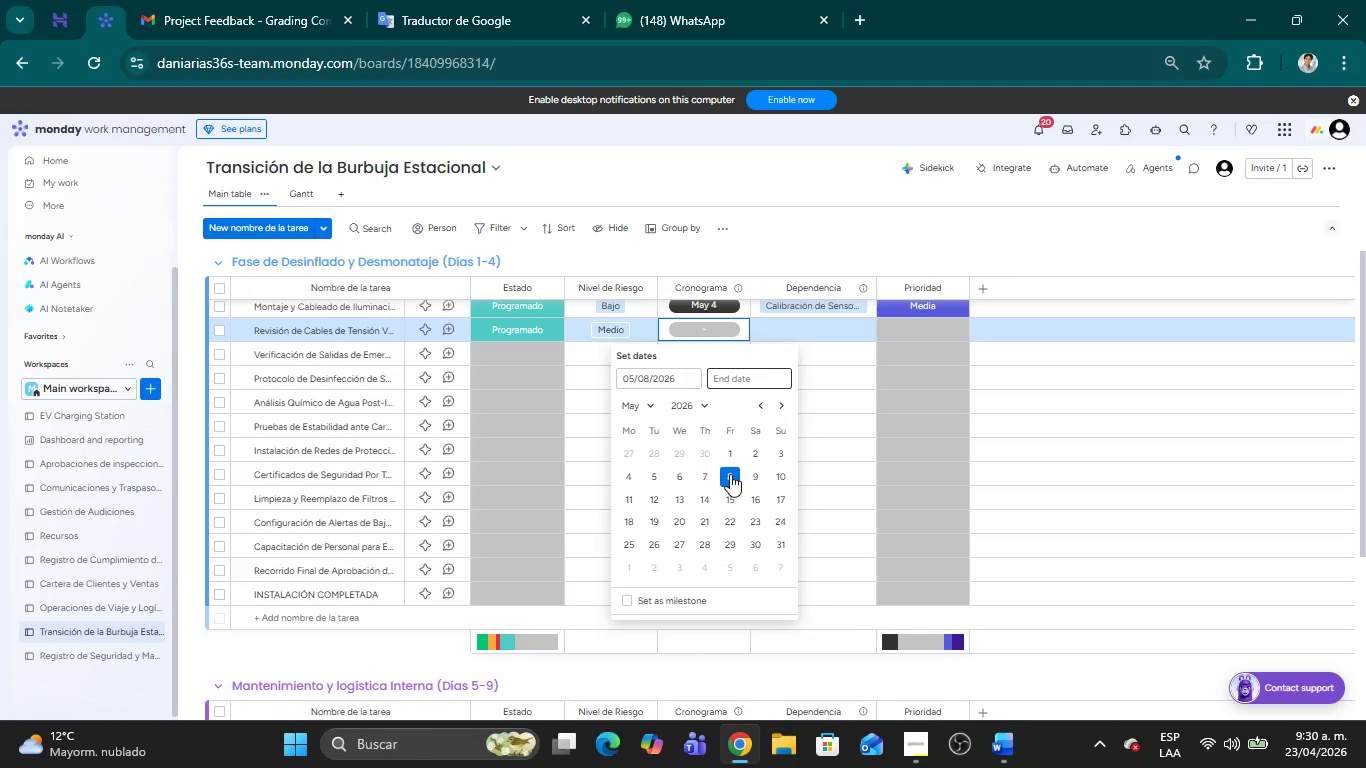 
left_click([730, 474])
 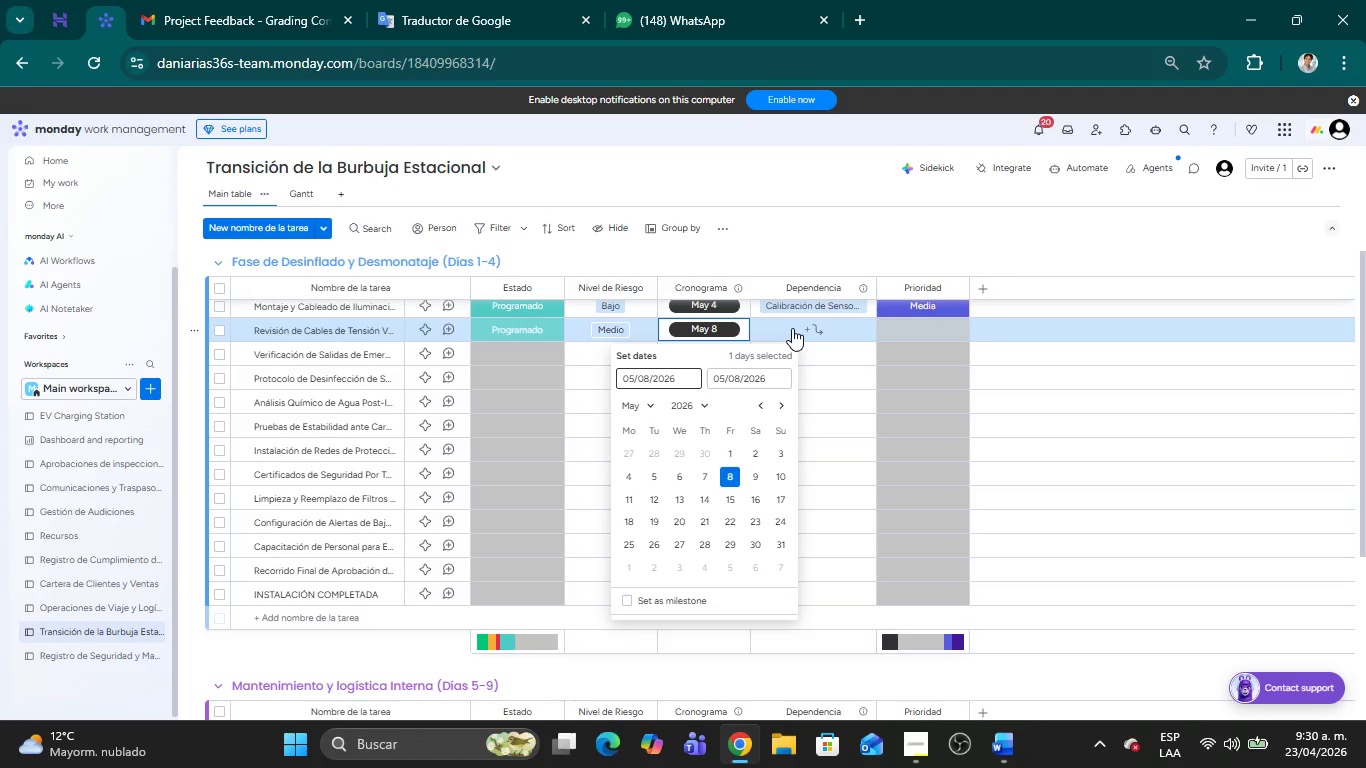 
left_click([792, 328])
 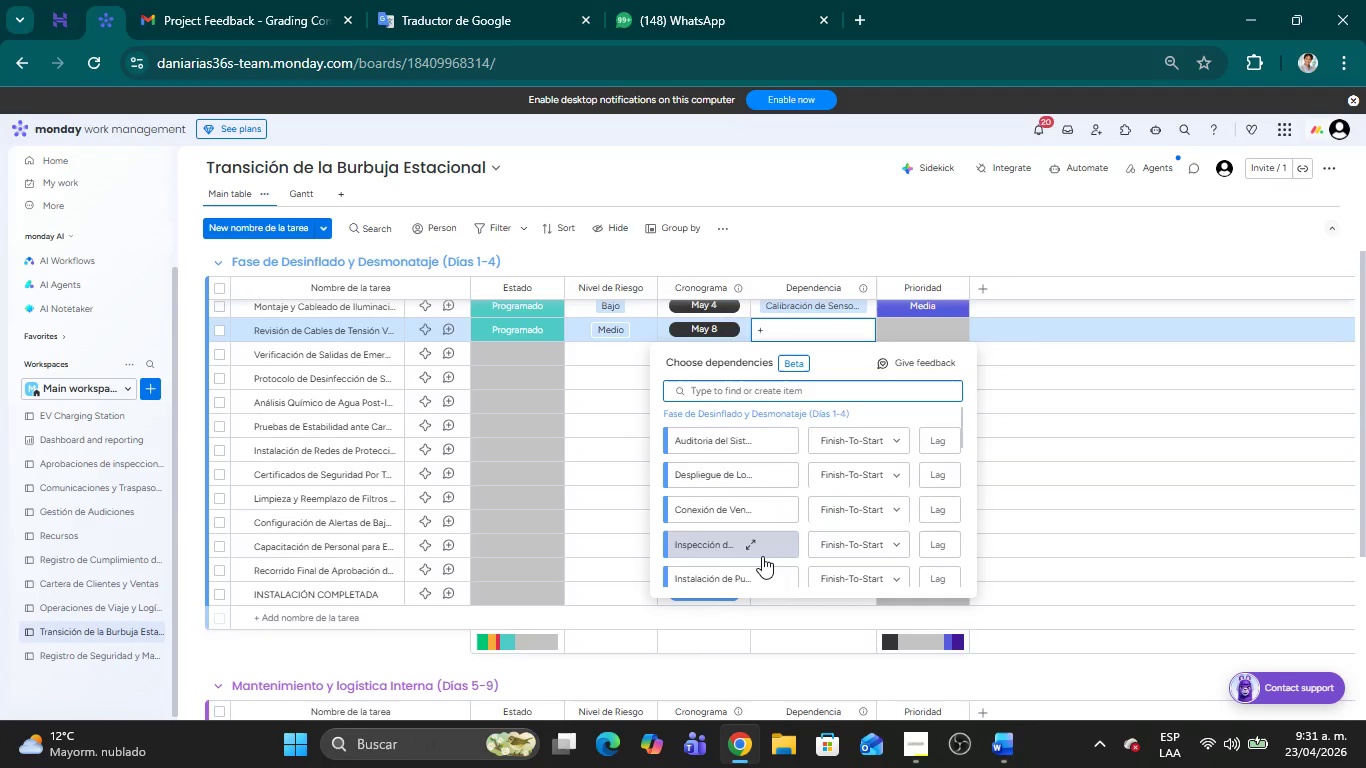 
scroll: coordinate [750, 573], scroll_direction: down, amount: 2.0
 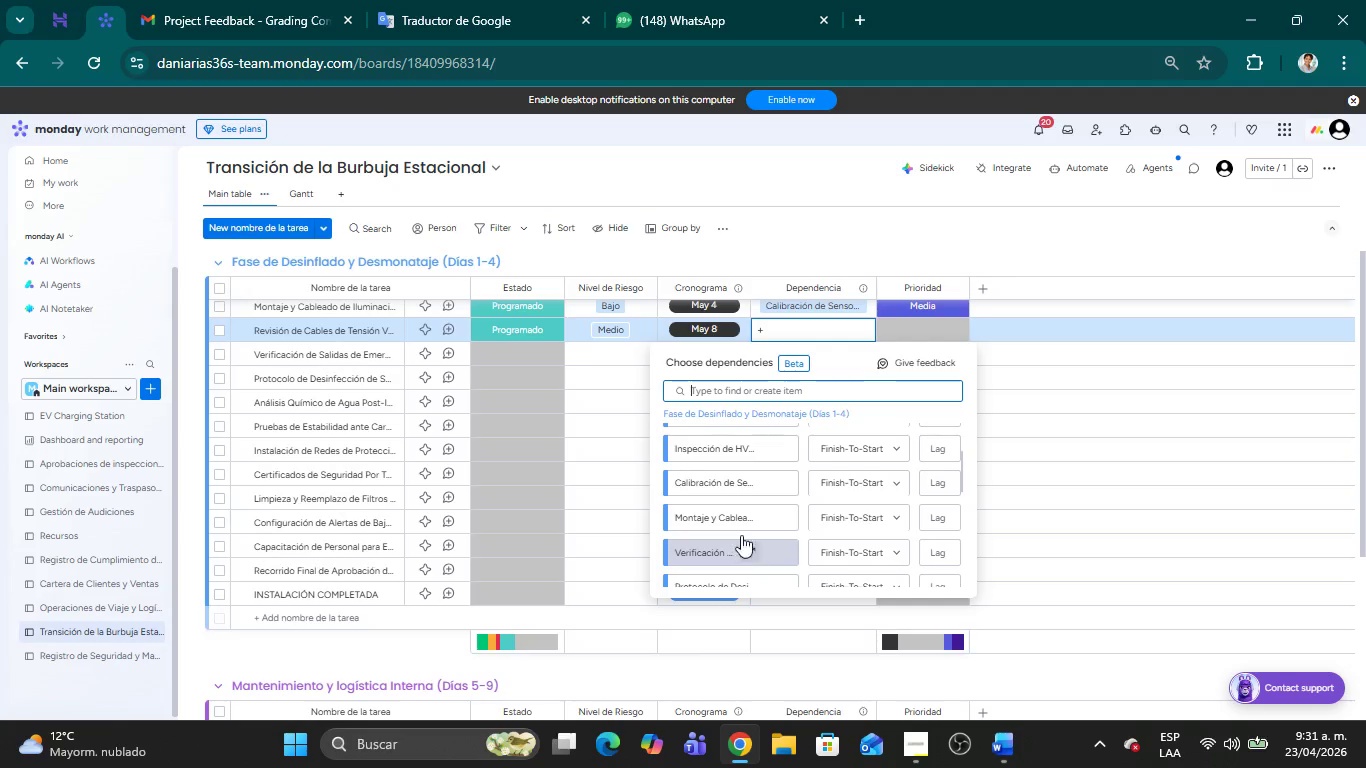 
left_click([731, 520])
 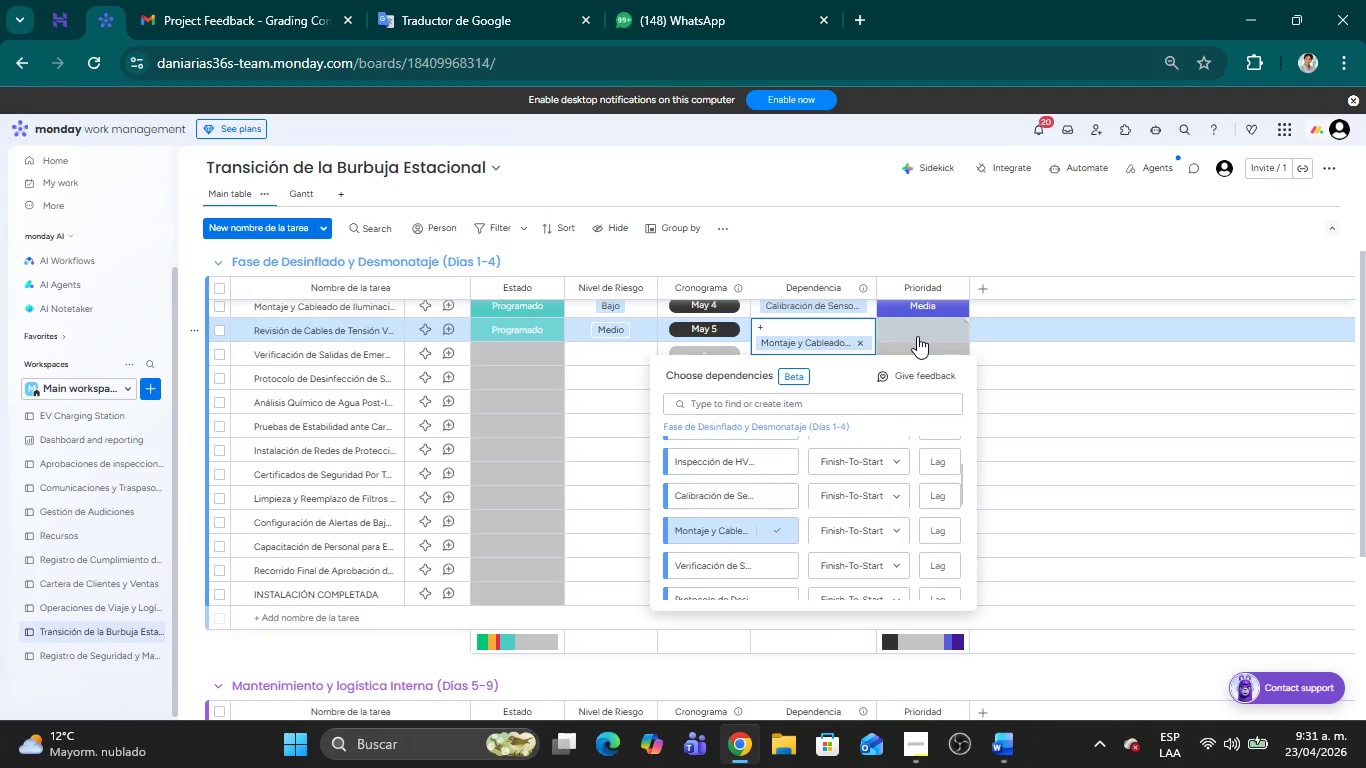 
left_click([919, 332])
 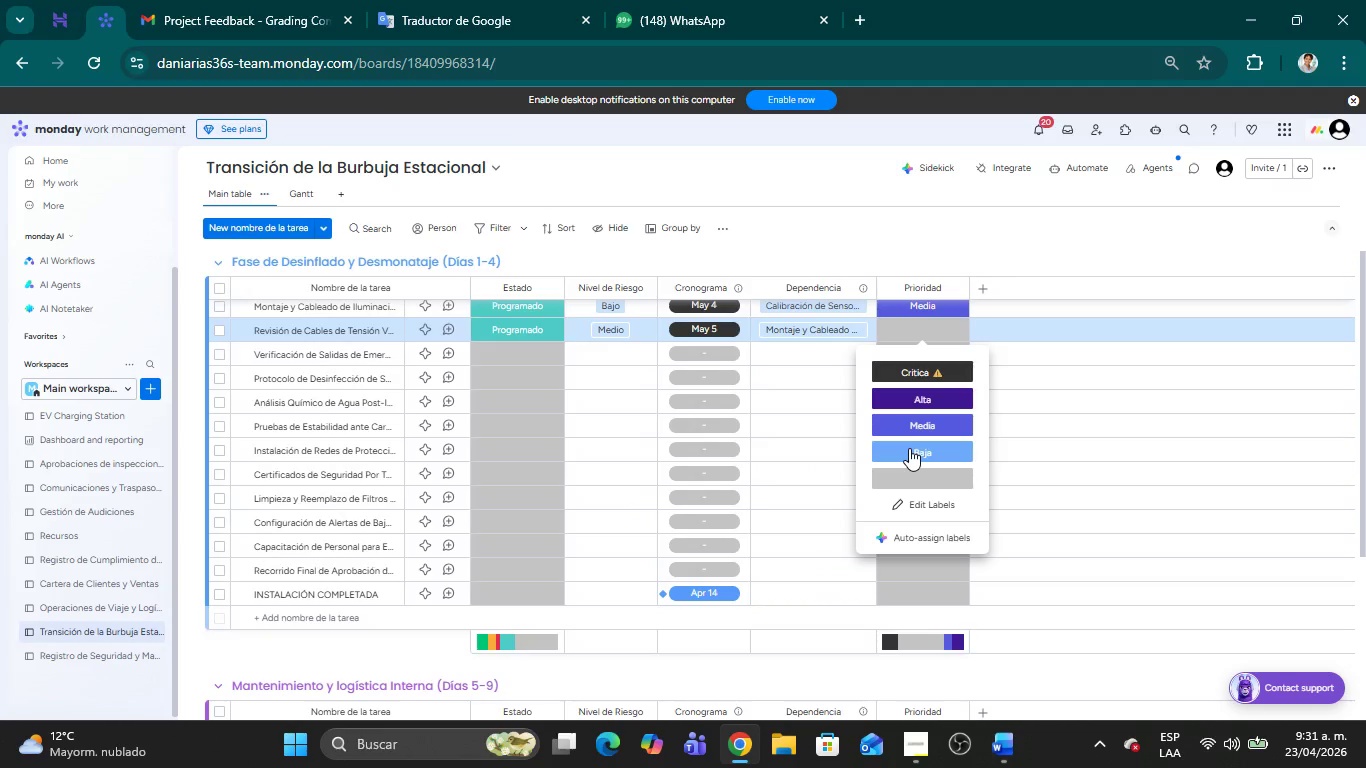 
left_click([905, 399])
 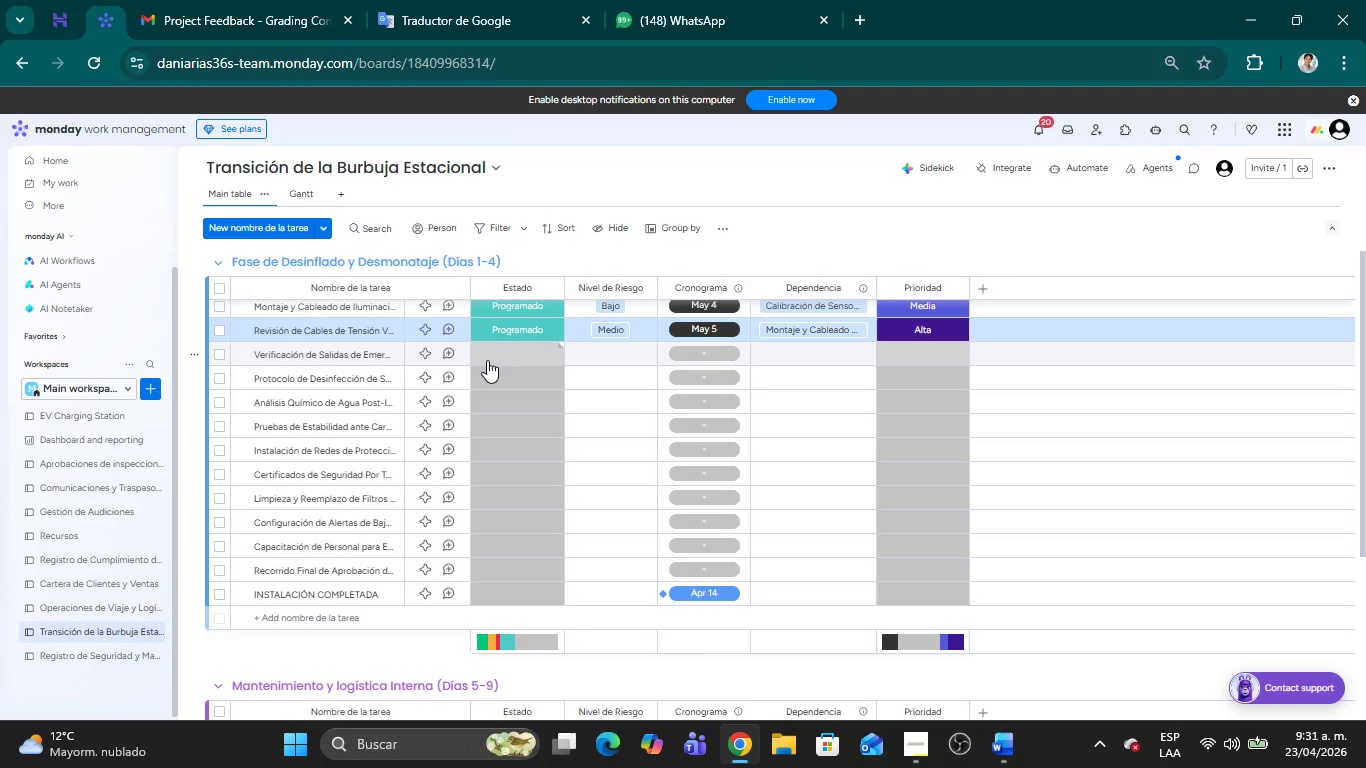 
wait(12.09)
 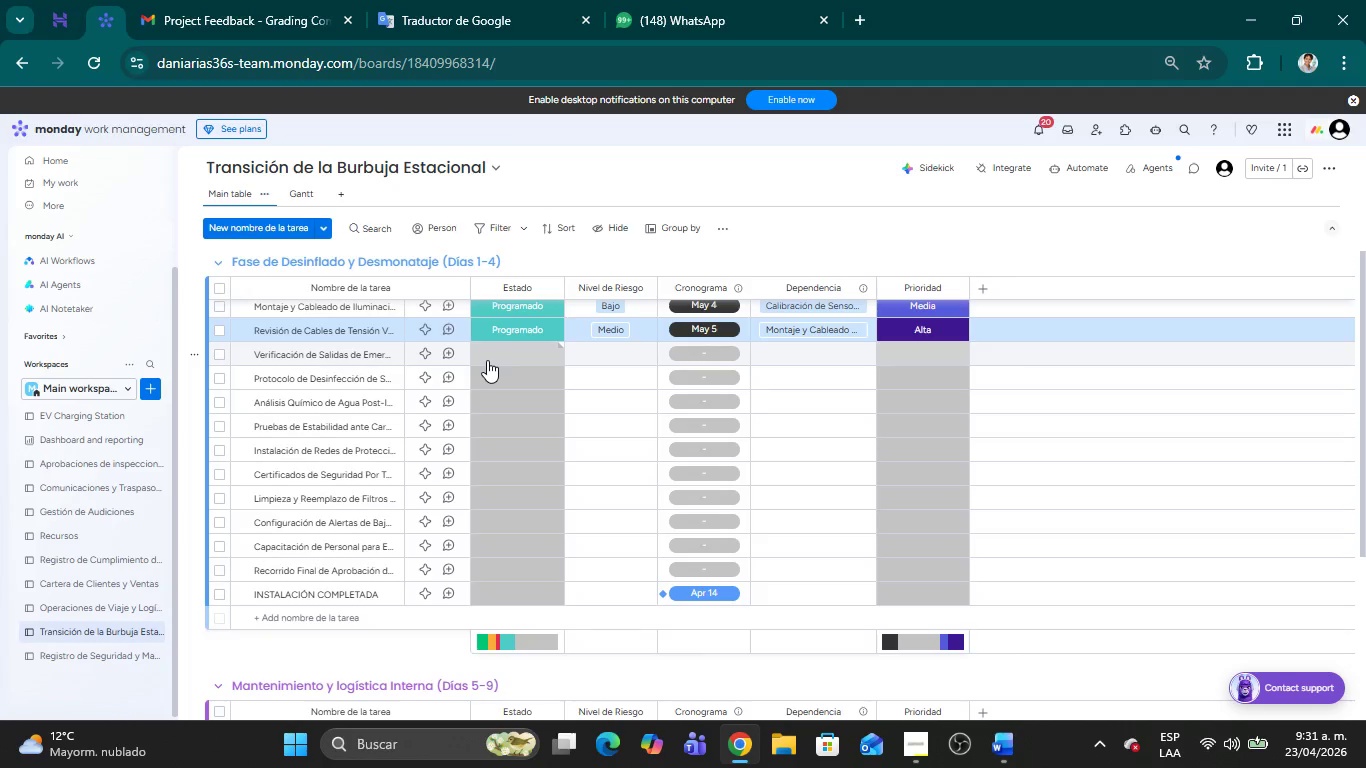 
left_click([487, 360])
 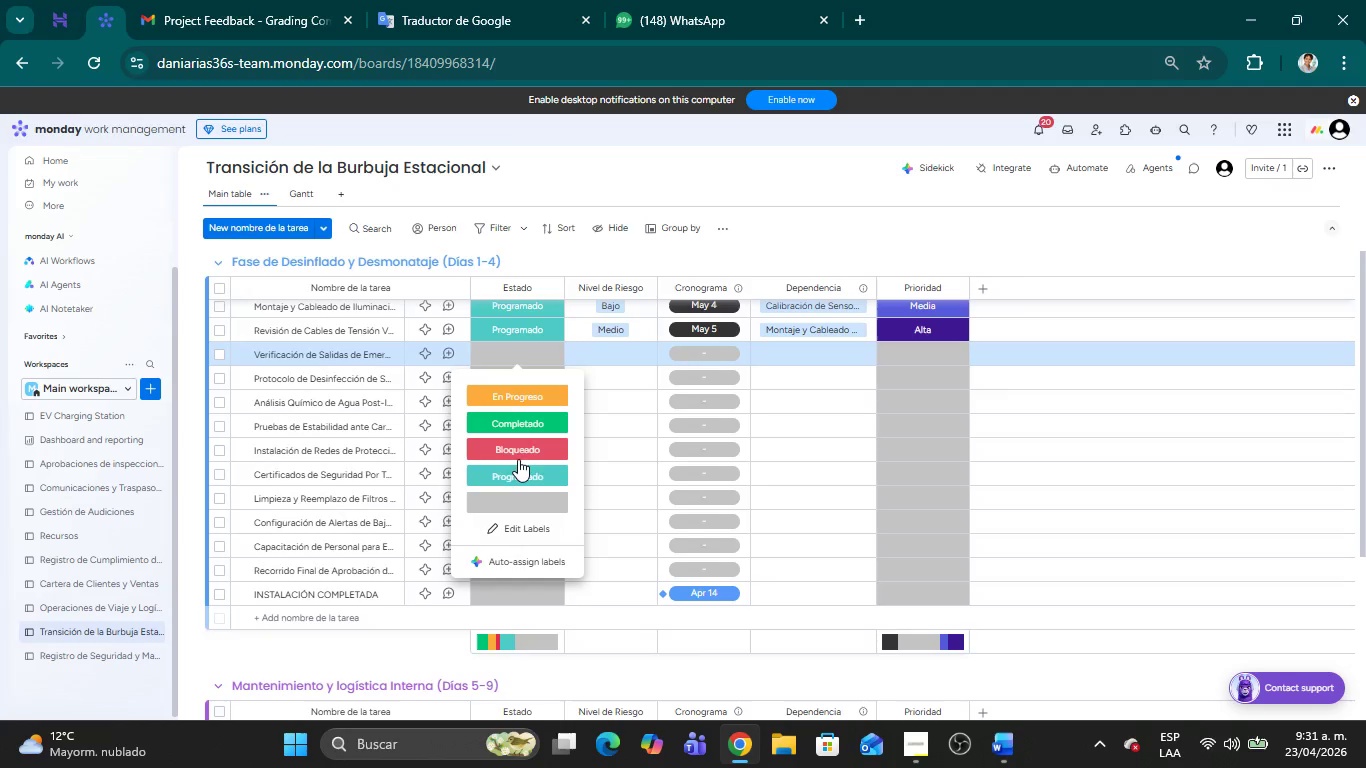 
left_click([517, 477])
 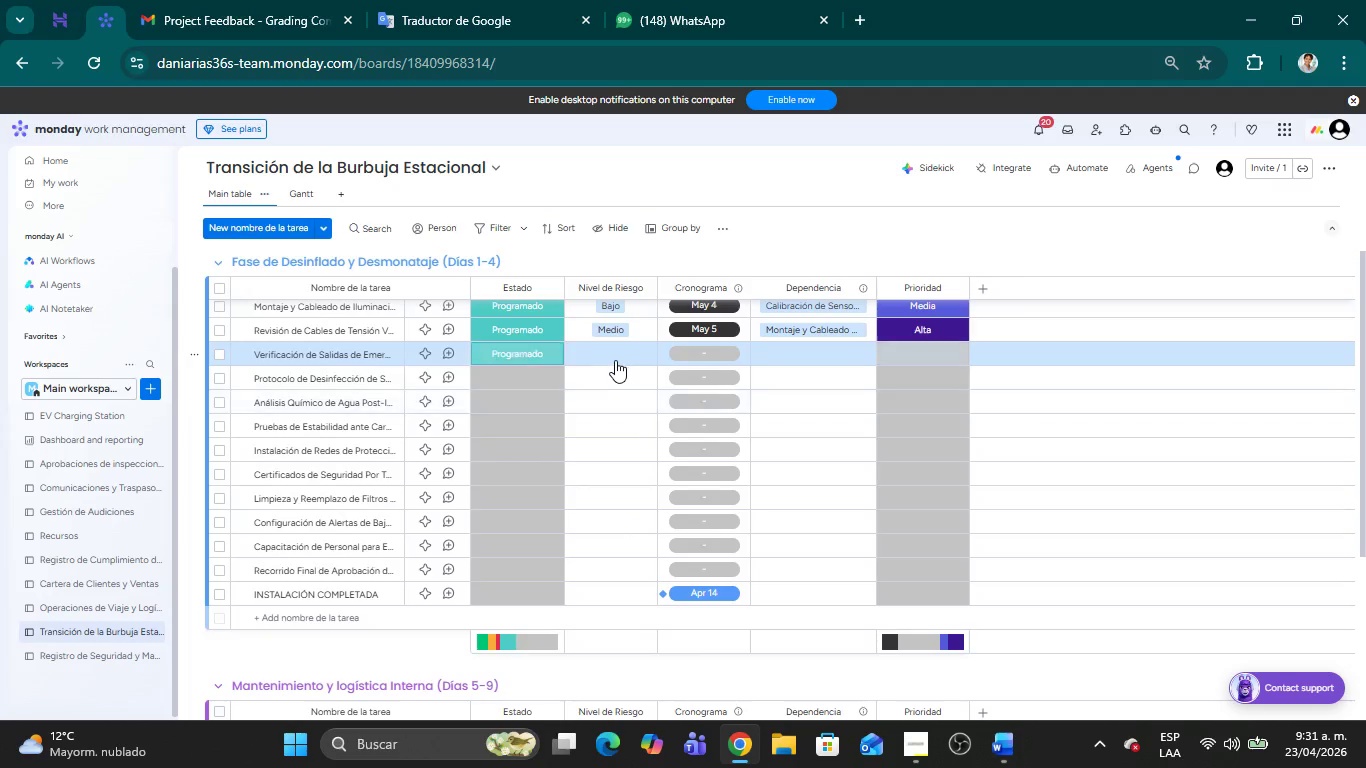 
left_click([615, 357])
 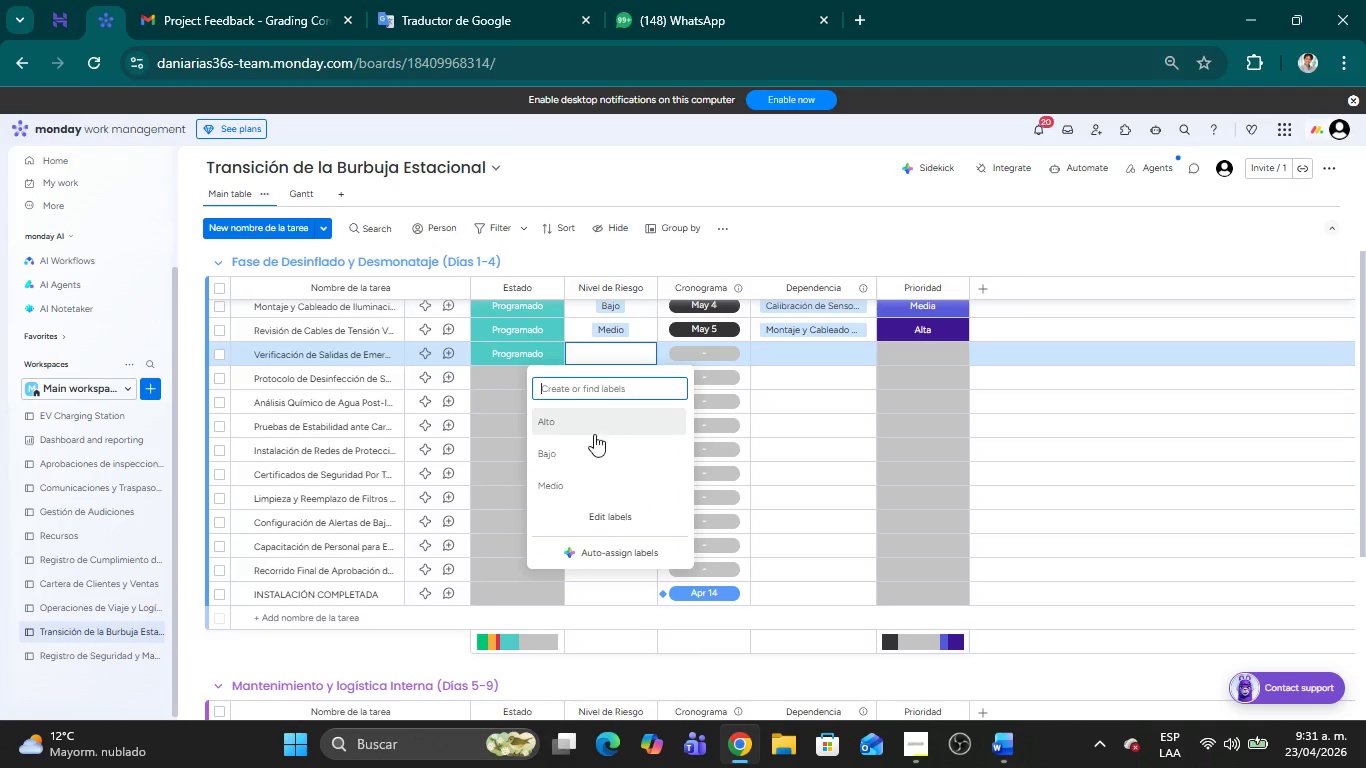 
left_click([580, 421])
 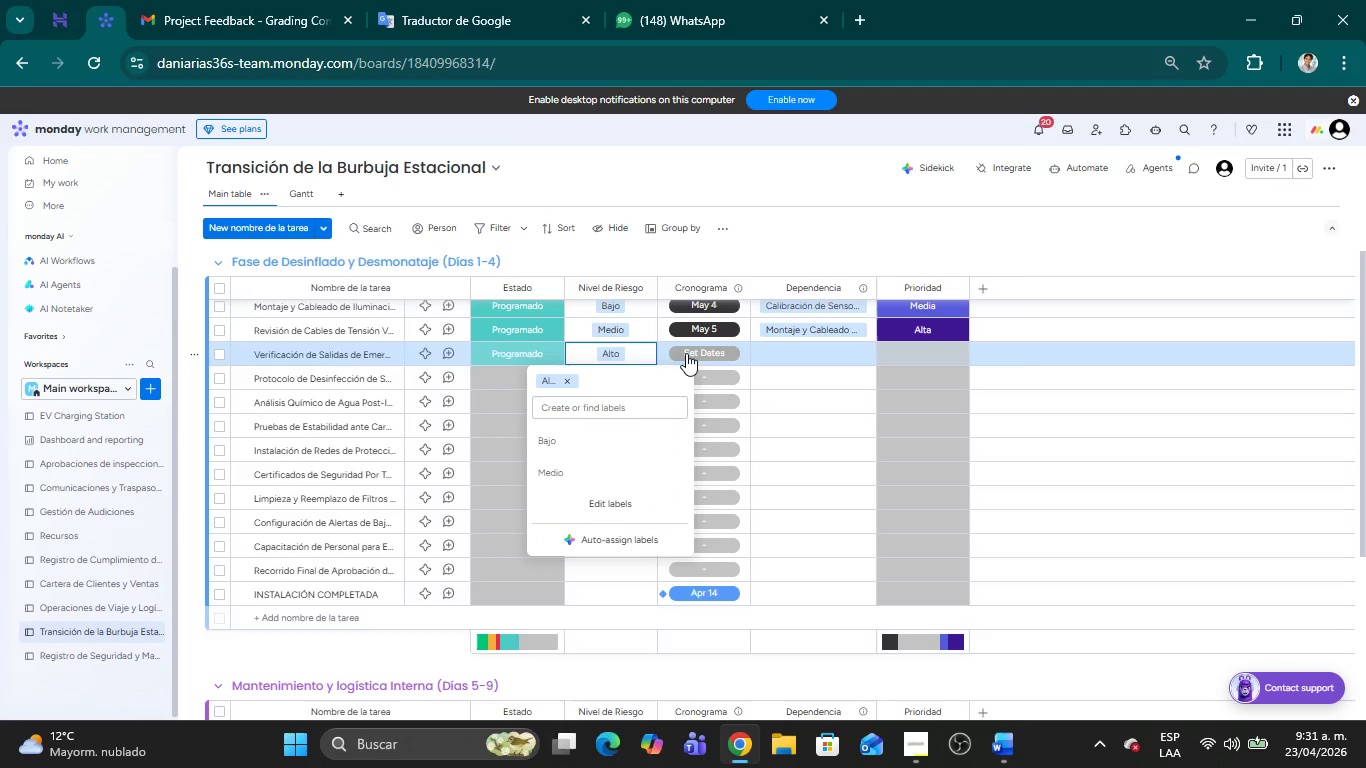 
left_click([686, 353])
 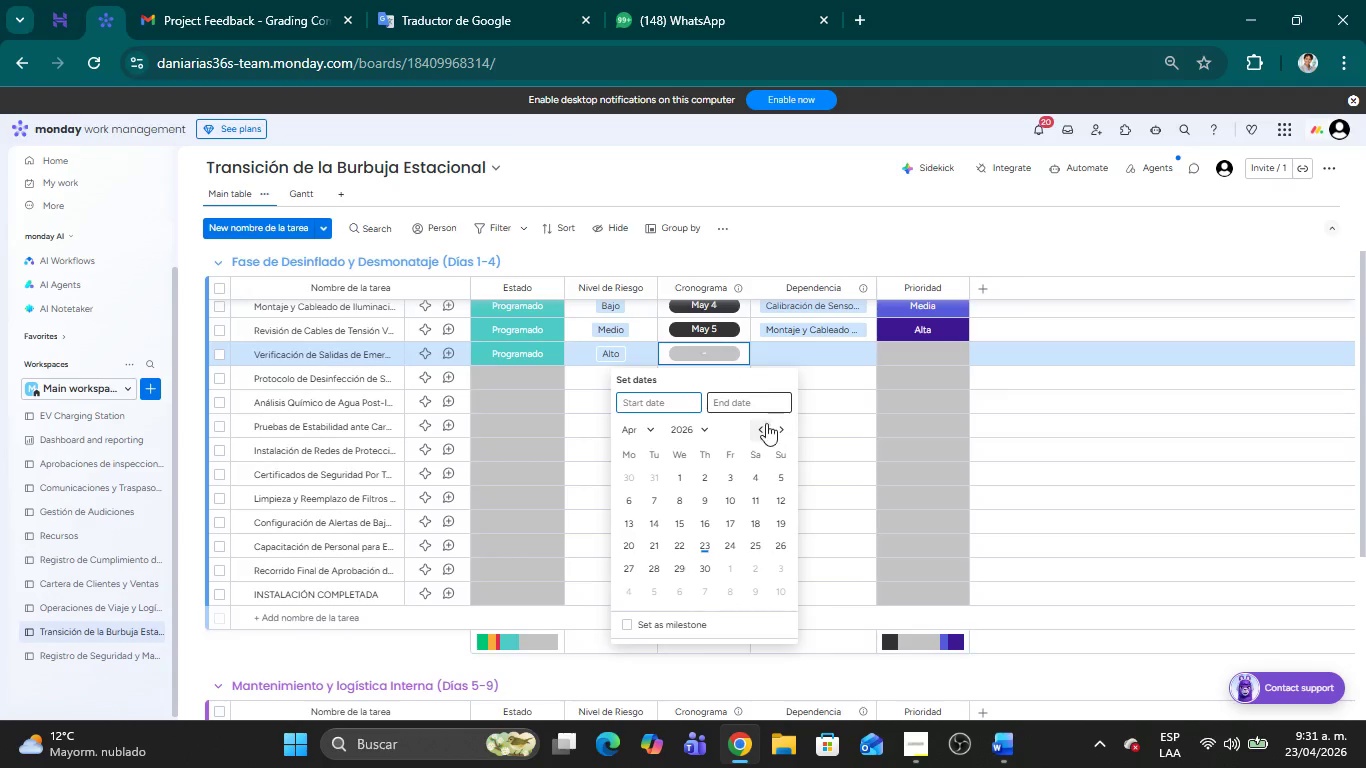 
left_click([783, 427])
 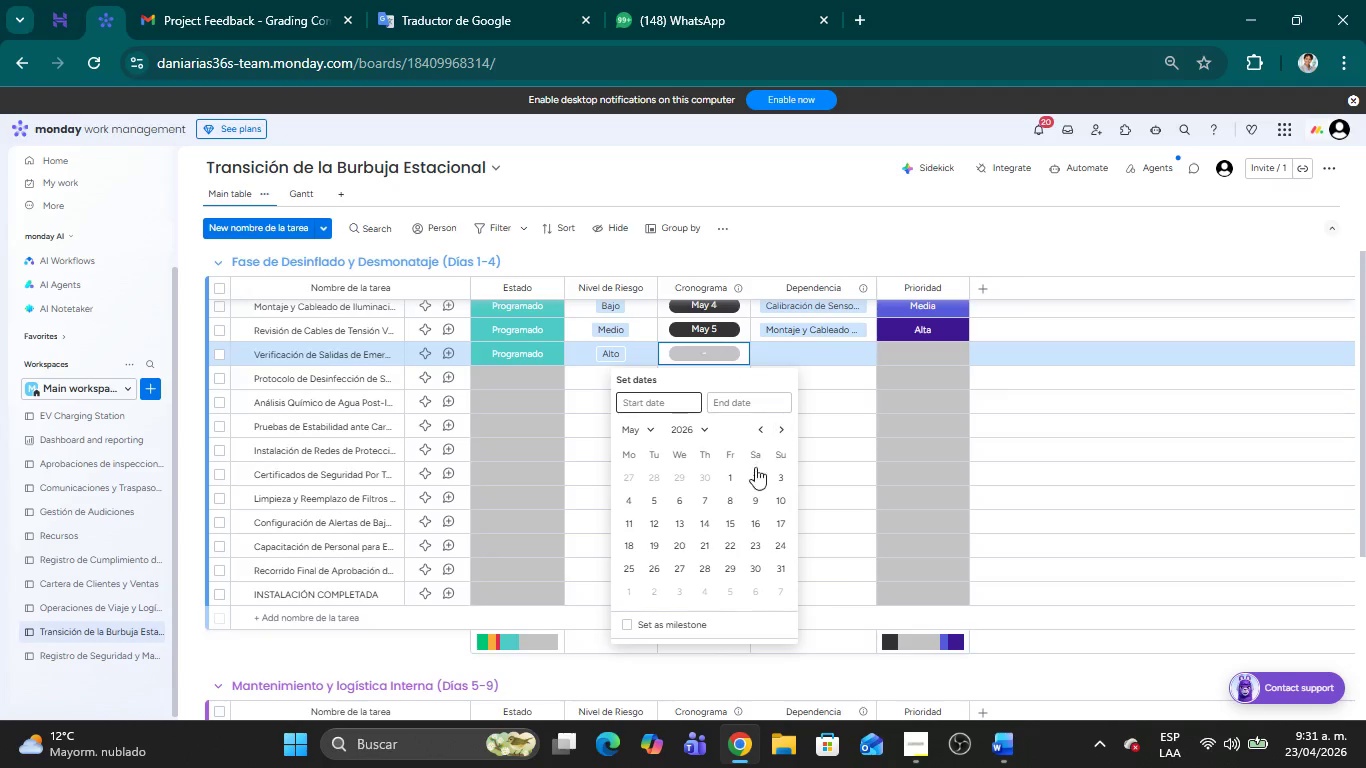 
left_click([755, 499])
 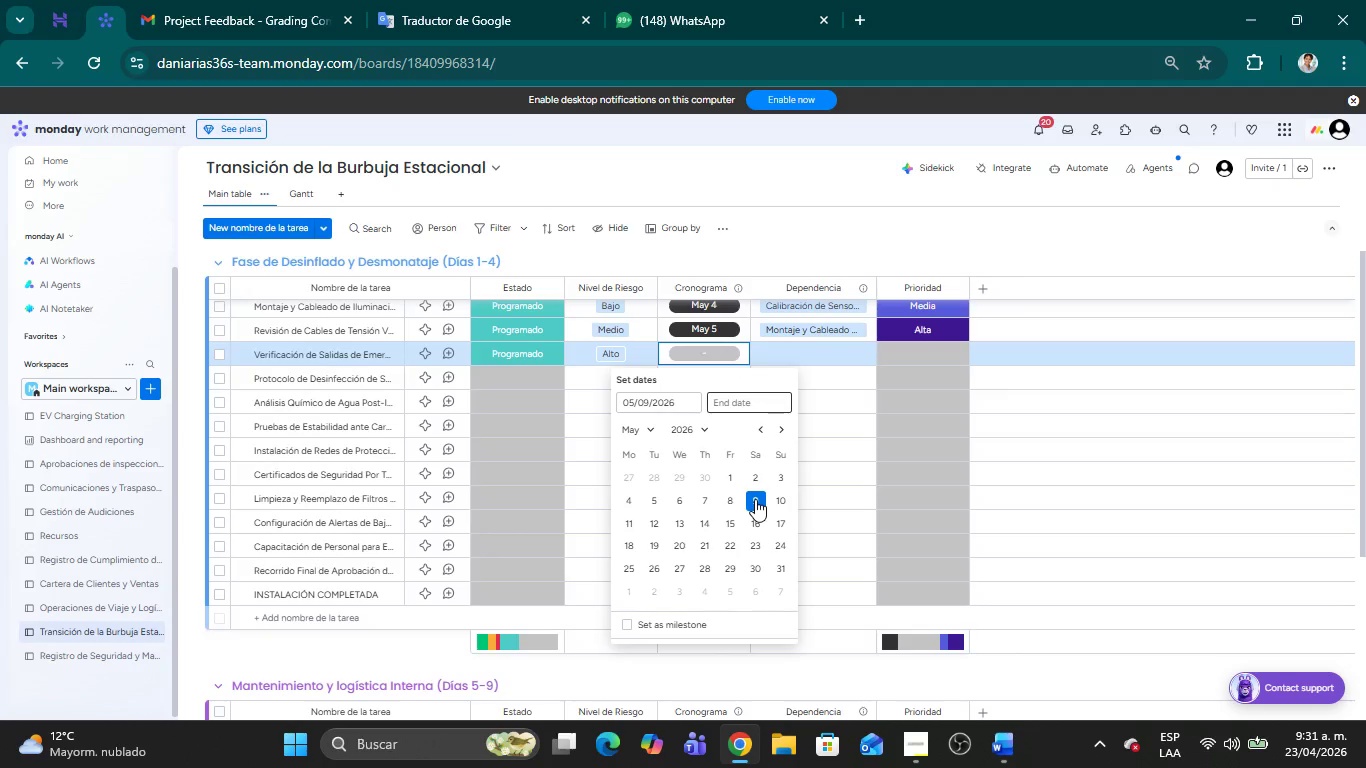 
left_click([755, 499])
 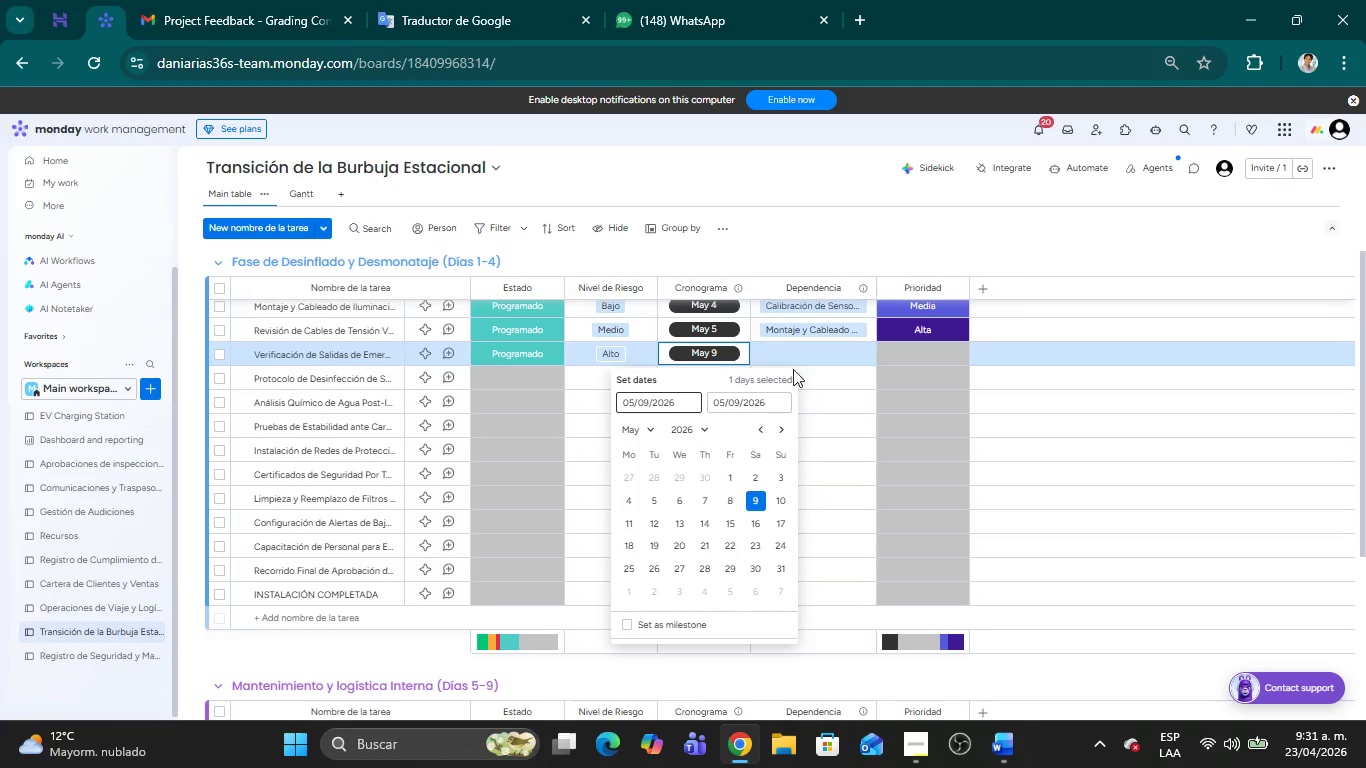 
left_click([791, 351])
 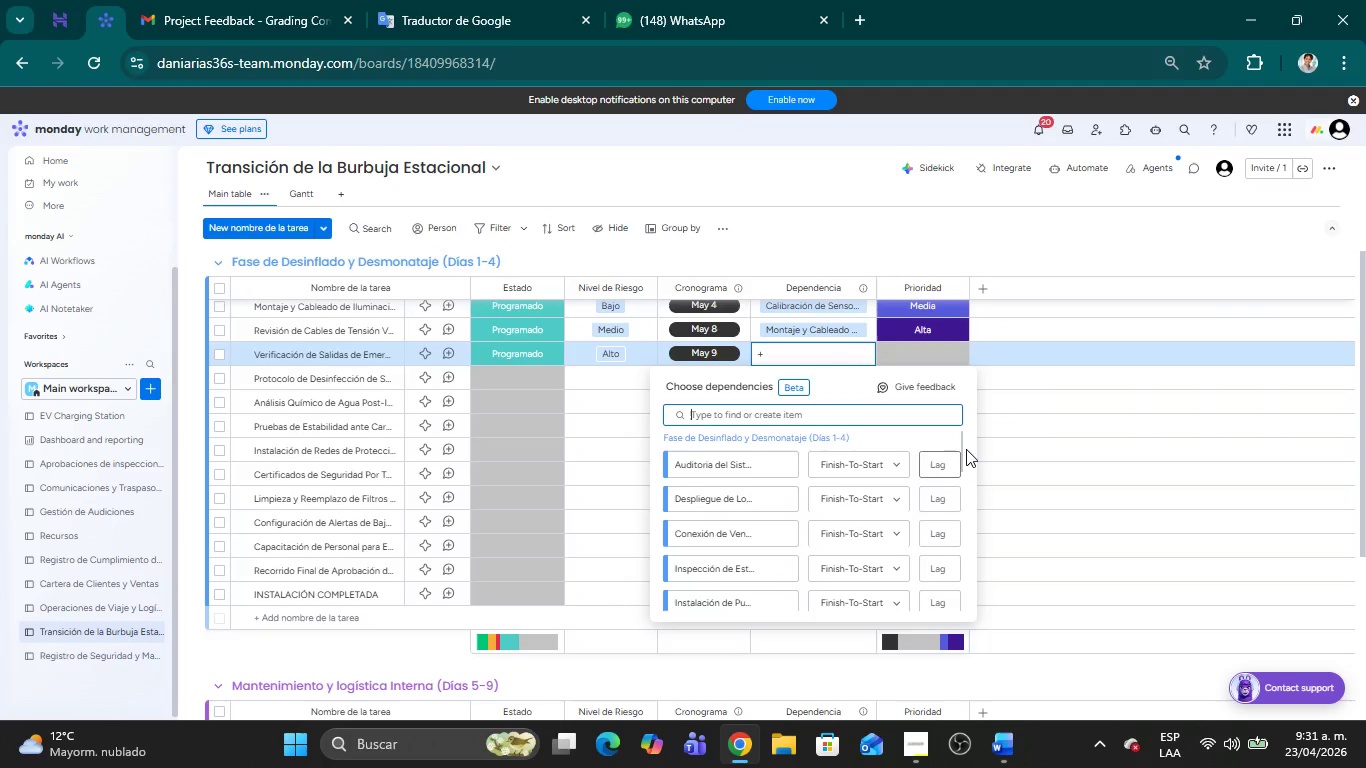 
left_click_drag(start_coordinate=[962, 443], to_coordinate=[965, 499])
 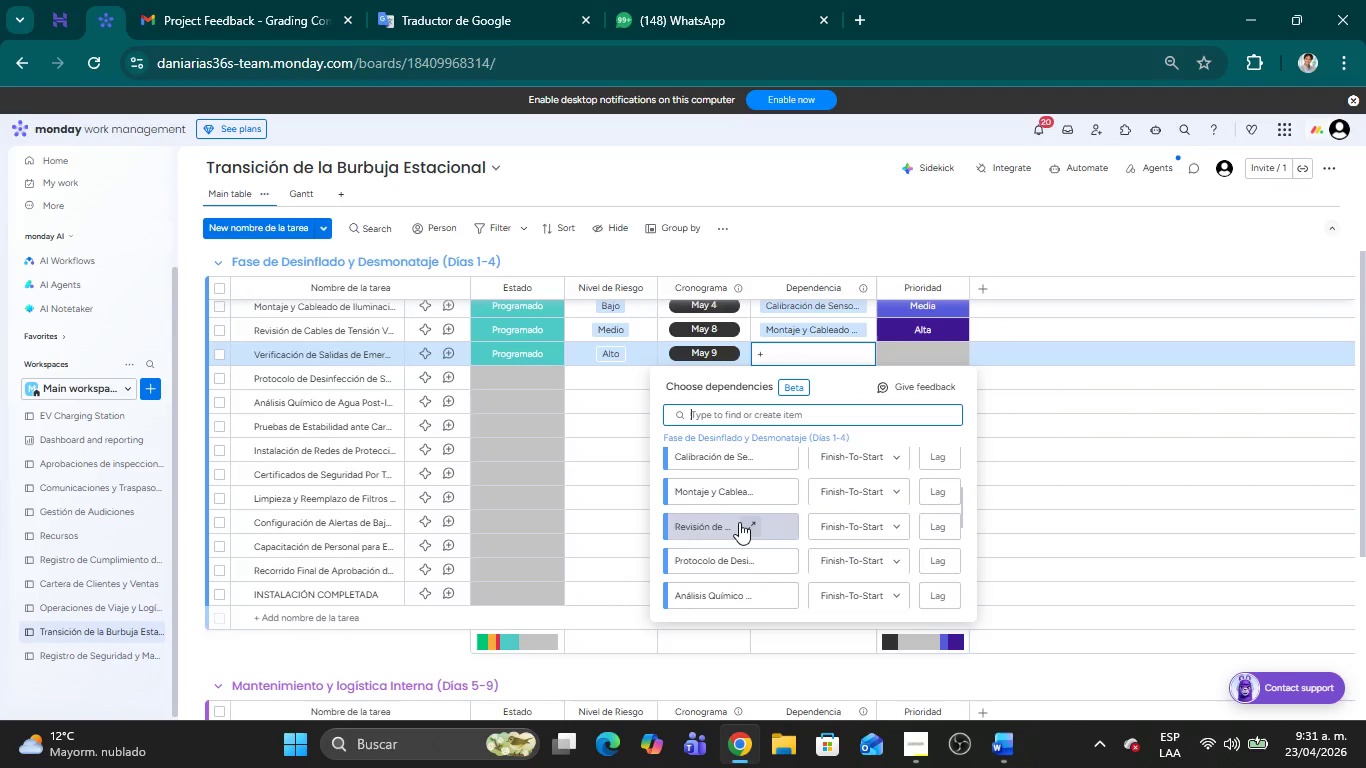 
left_click([739, 522])
 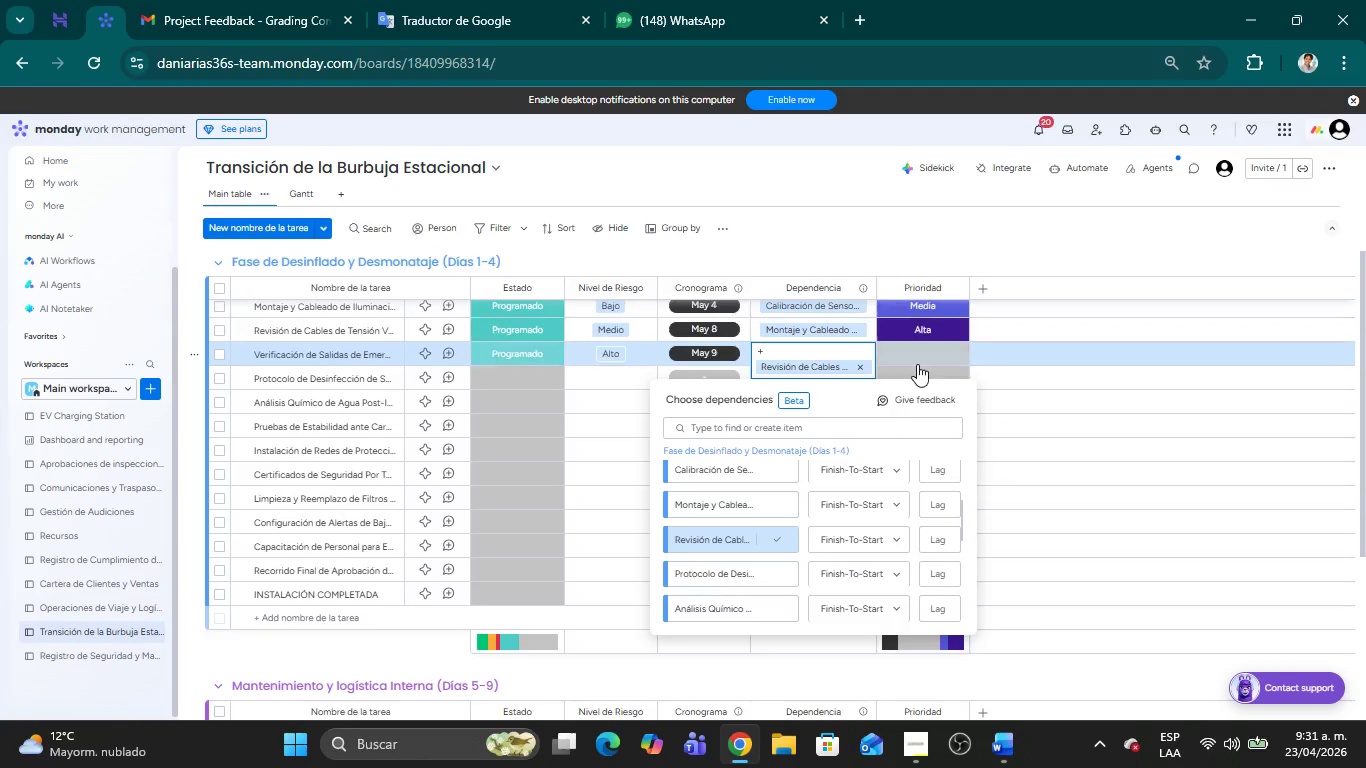 
left_click([917, 364])
 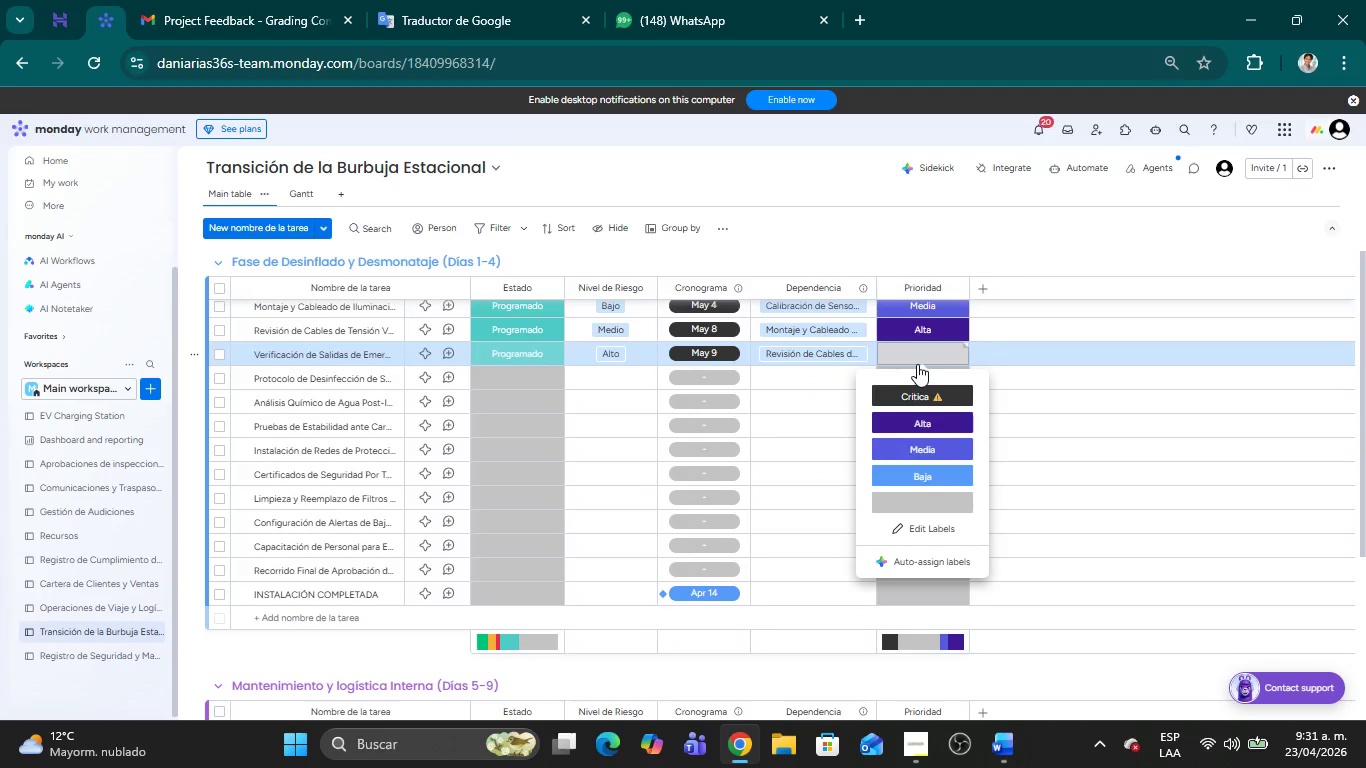 
left_click([912, 399])
 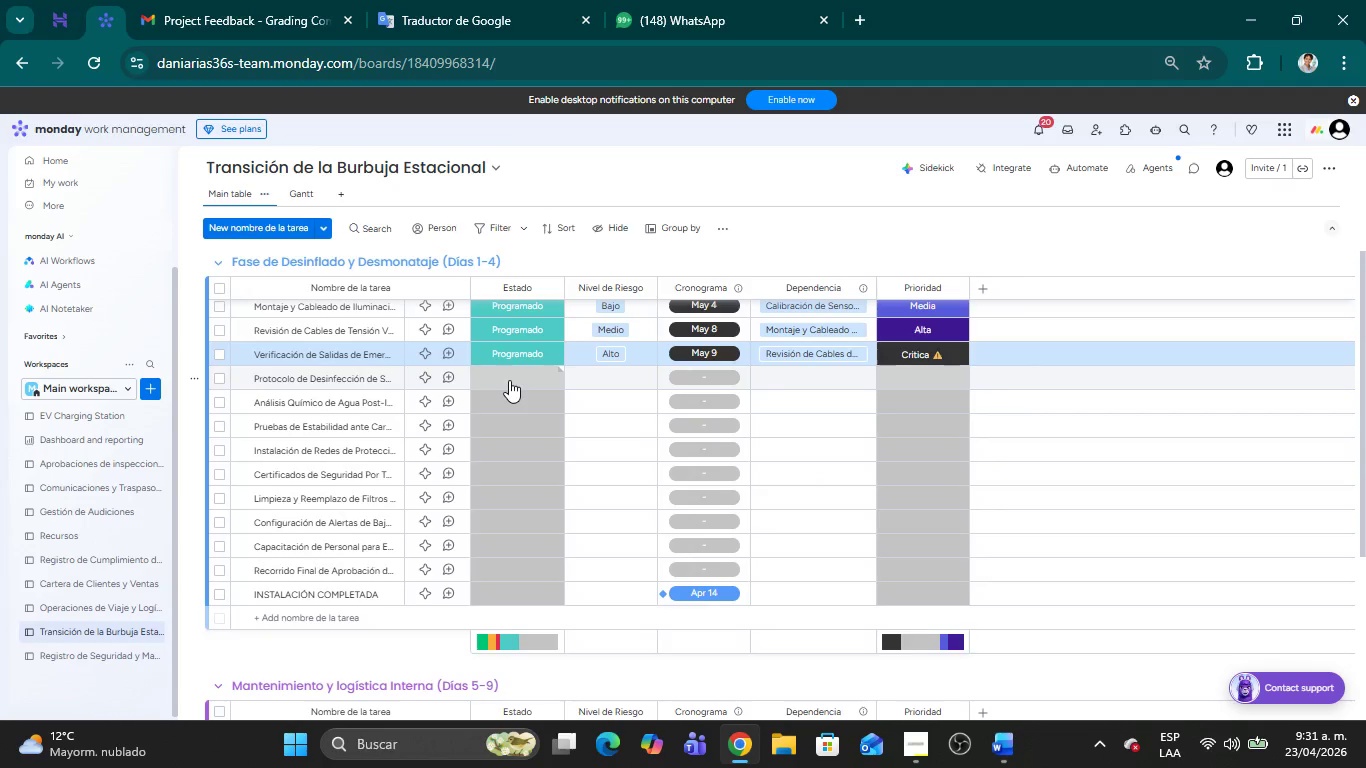 
wait(6.44)
 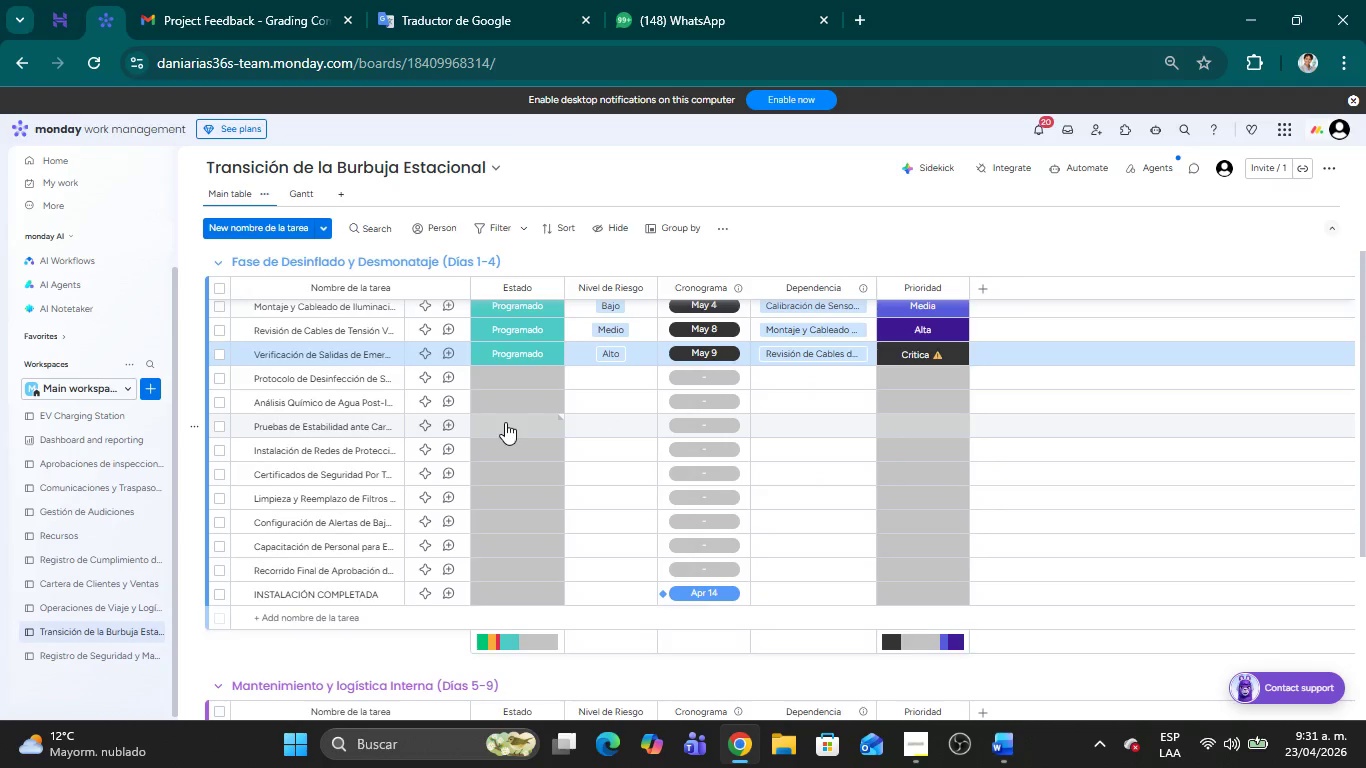 
left_click([509, 380])
 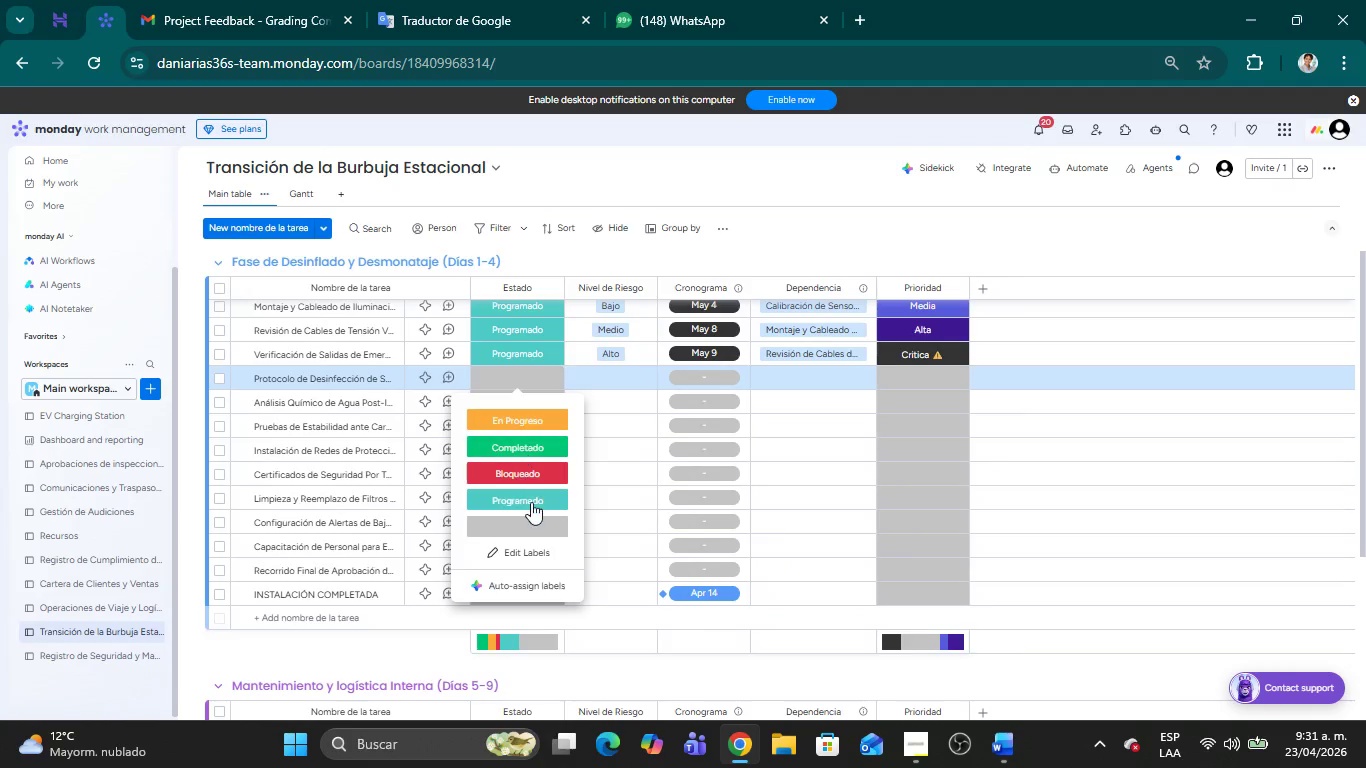 
left_click([530, 500])
 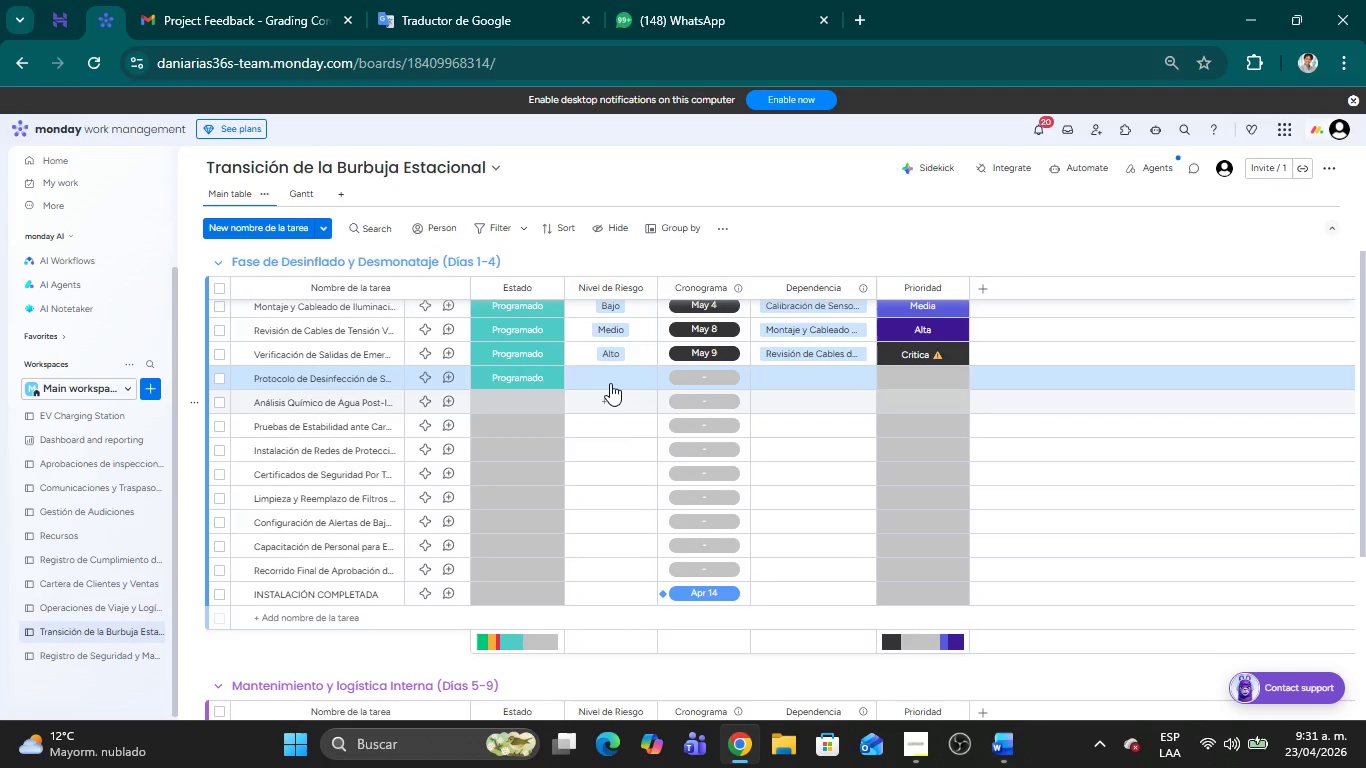 
left_click([607, 375])
 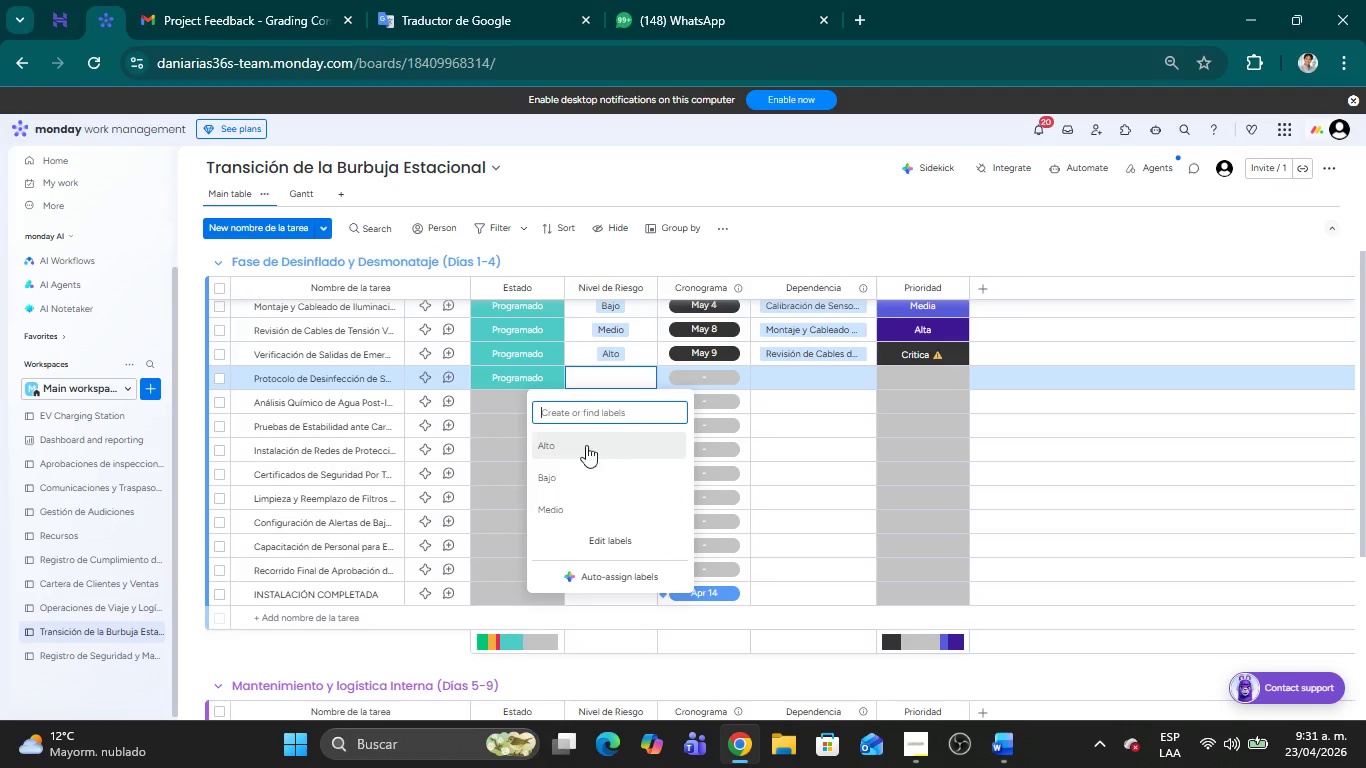 
left_click([559, 474])
 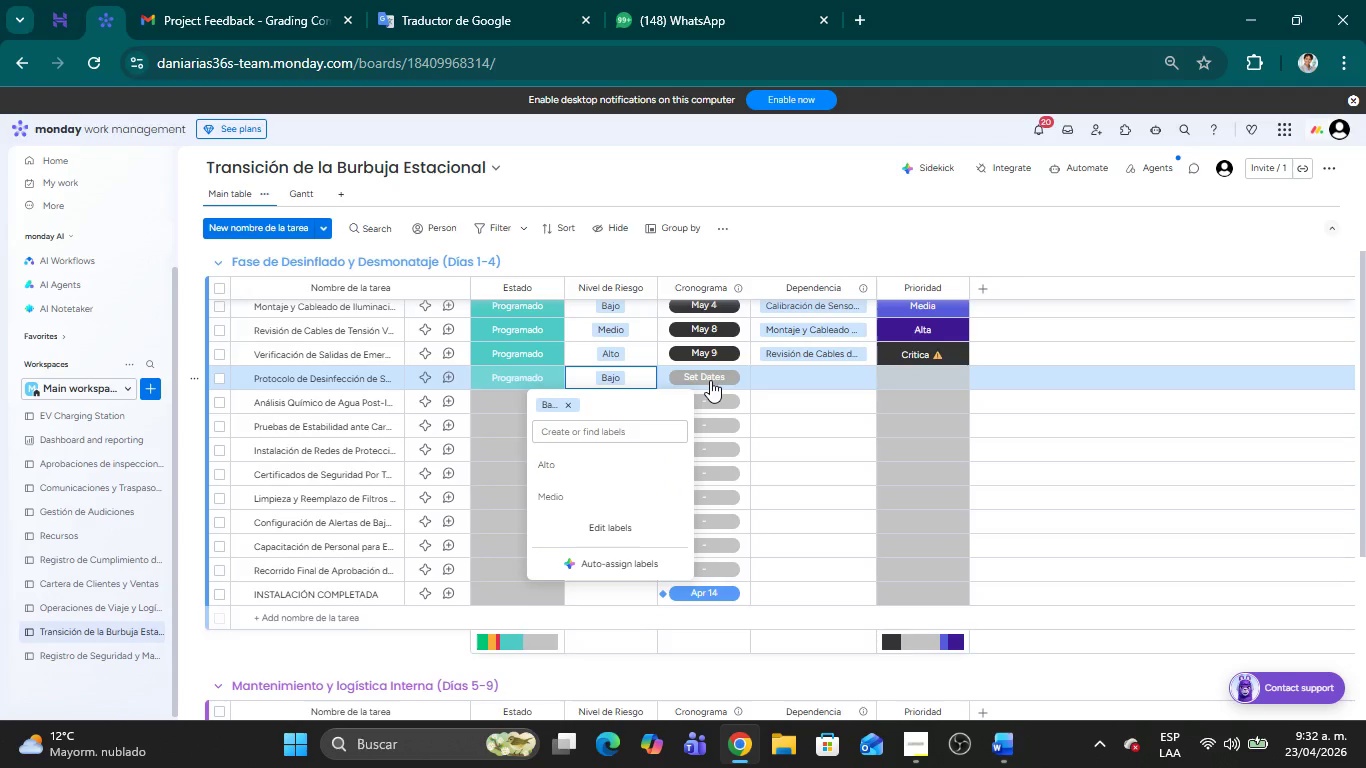 
left_click([710, 380])
 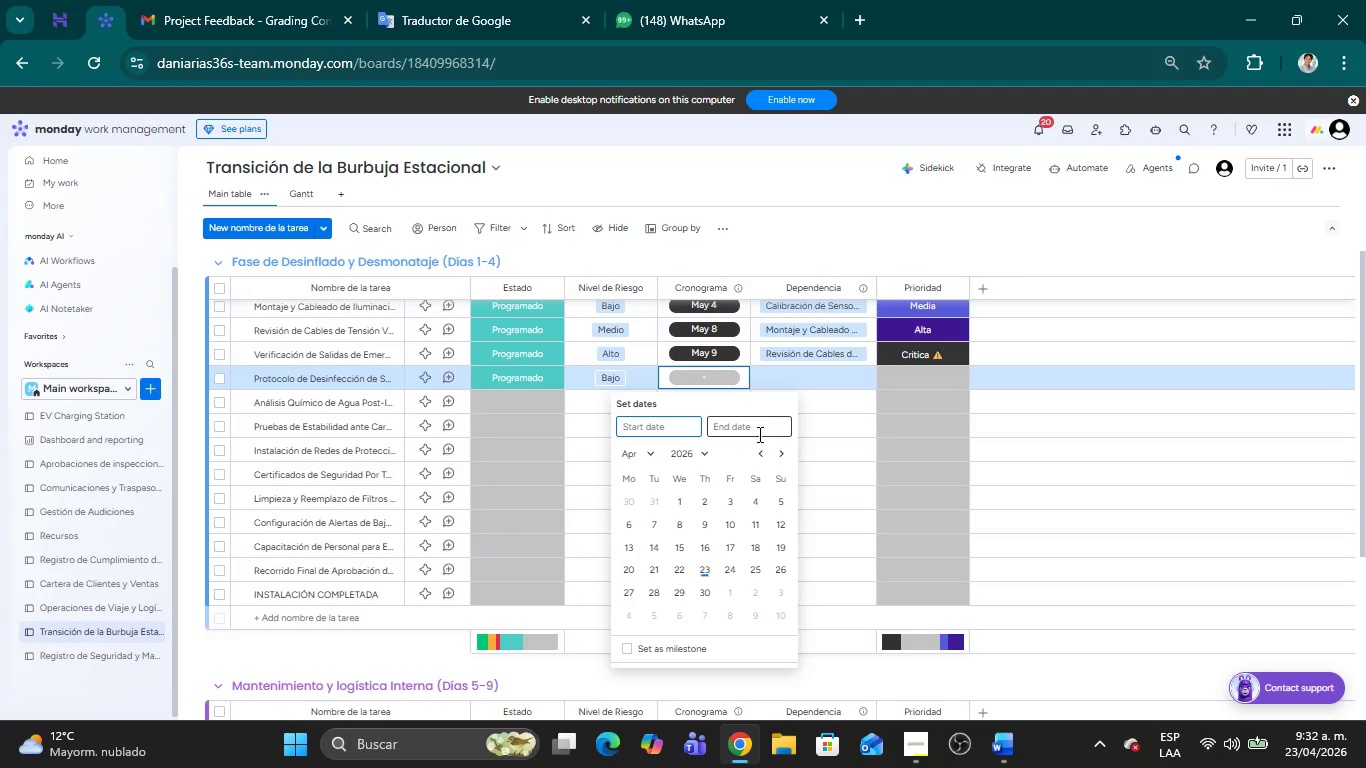 
left_click([781, 456])
 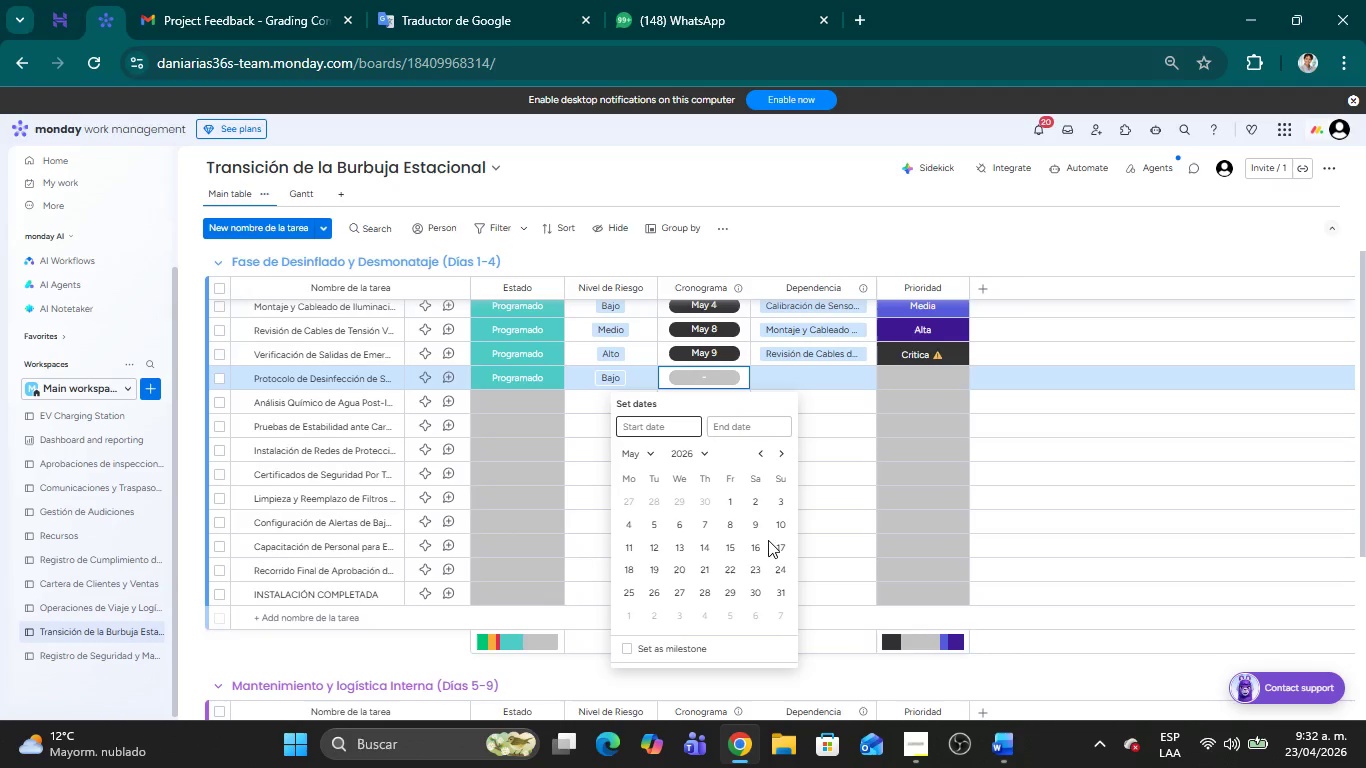 
left_click([785, 522])
 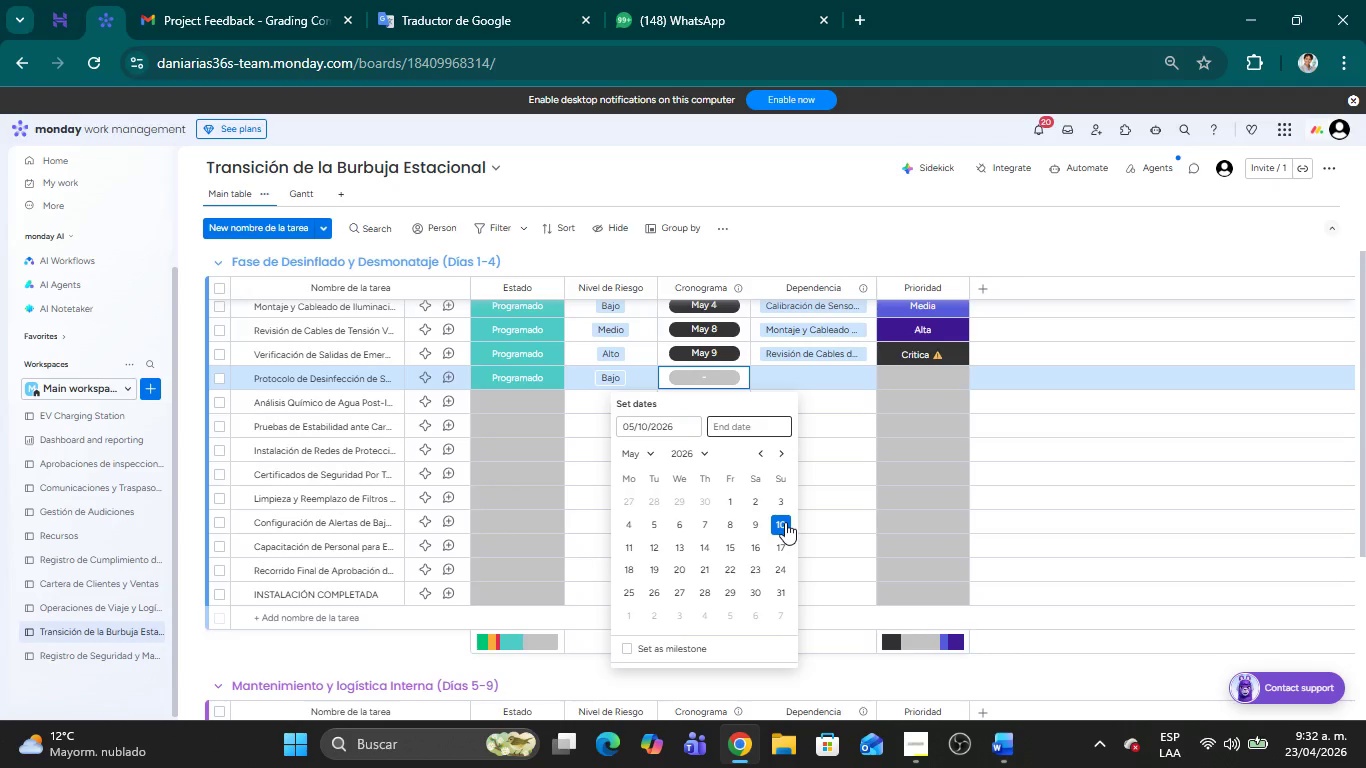 
left_click([785, 522])
 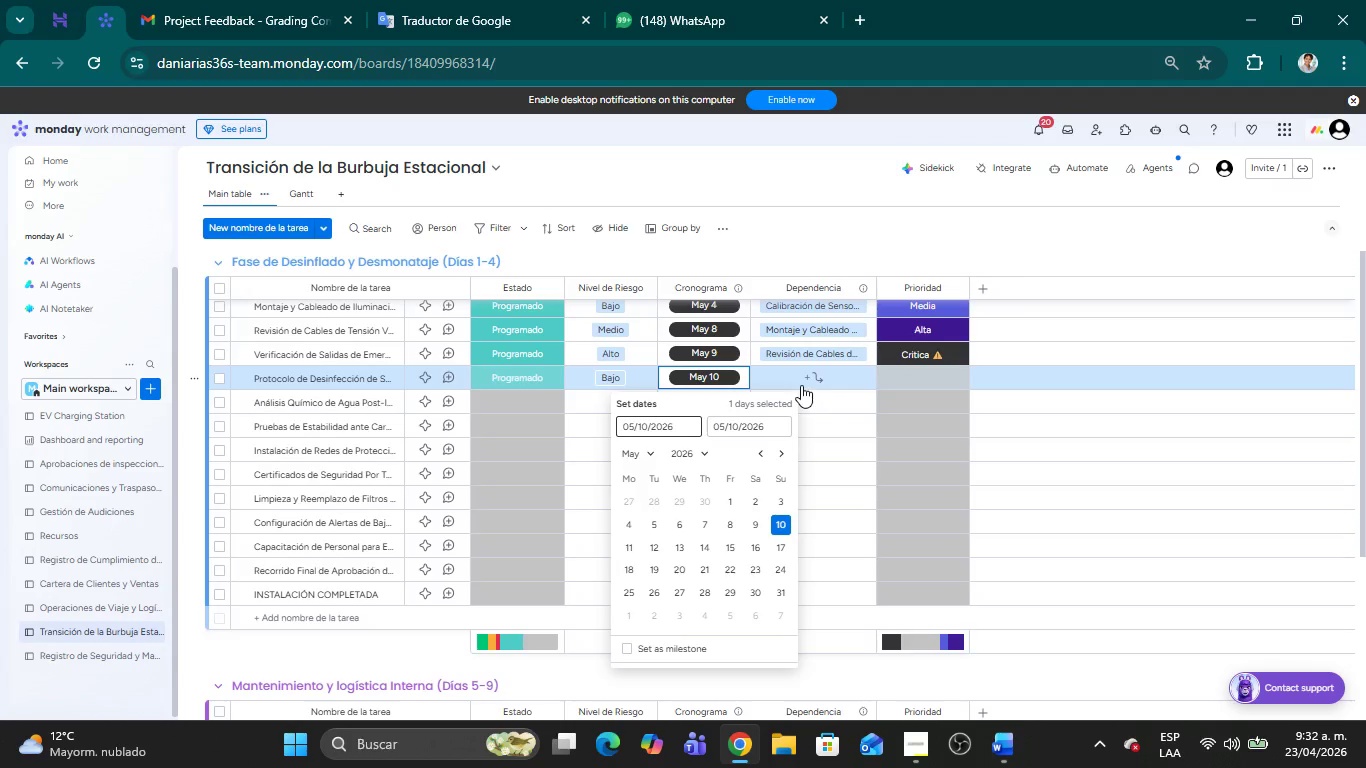 
left_click([795, 379])
 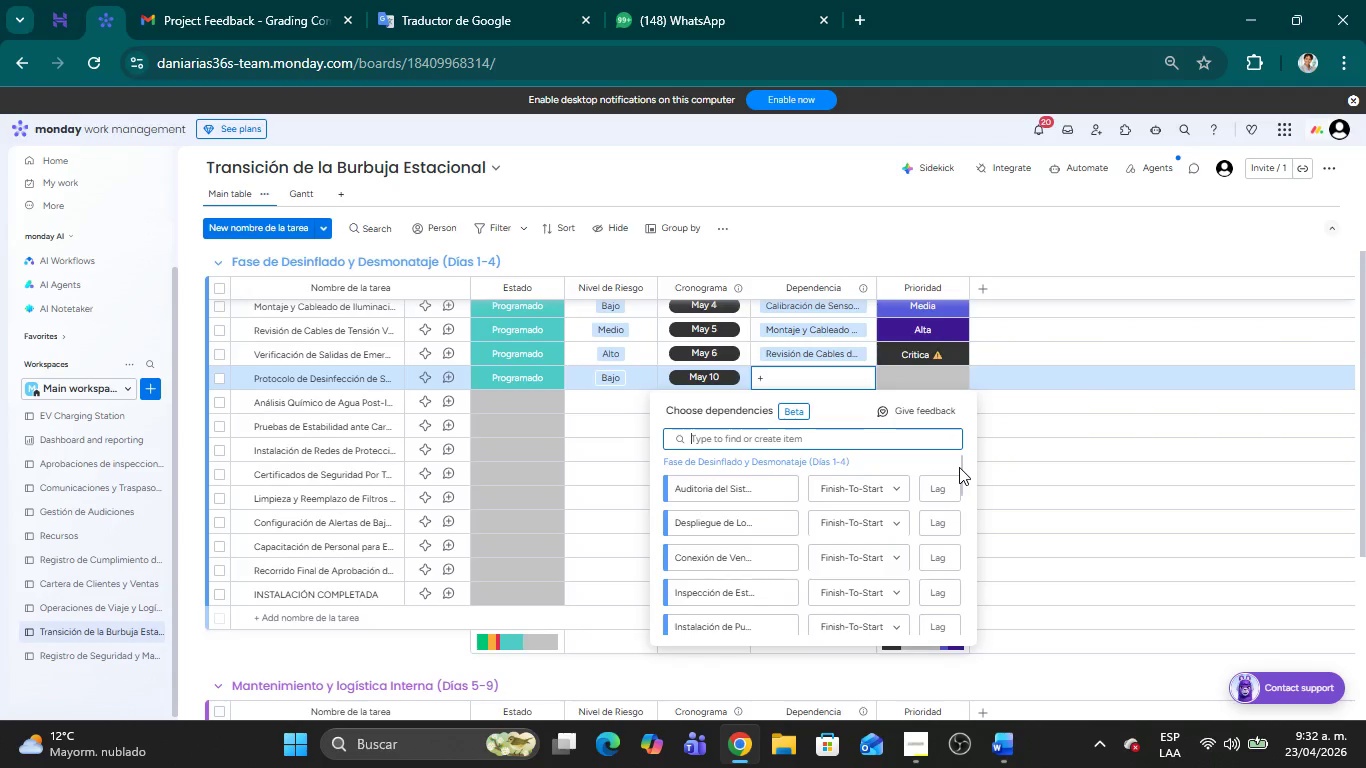 
wait(6.25)
 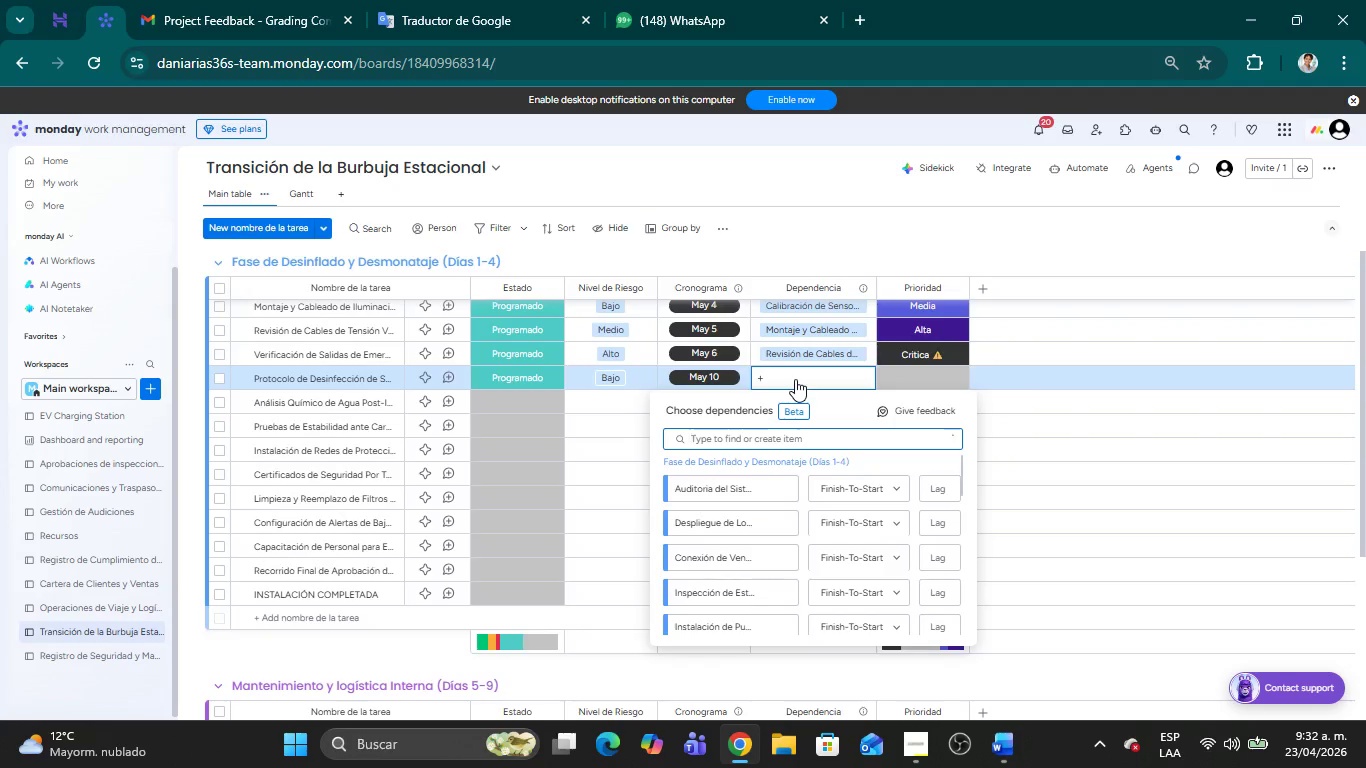 
left_click_drag(start_coordinate=[961, 464], to_coordinate=[961, 473])
 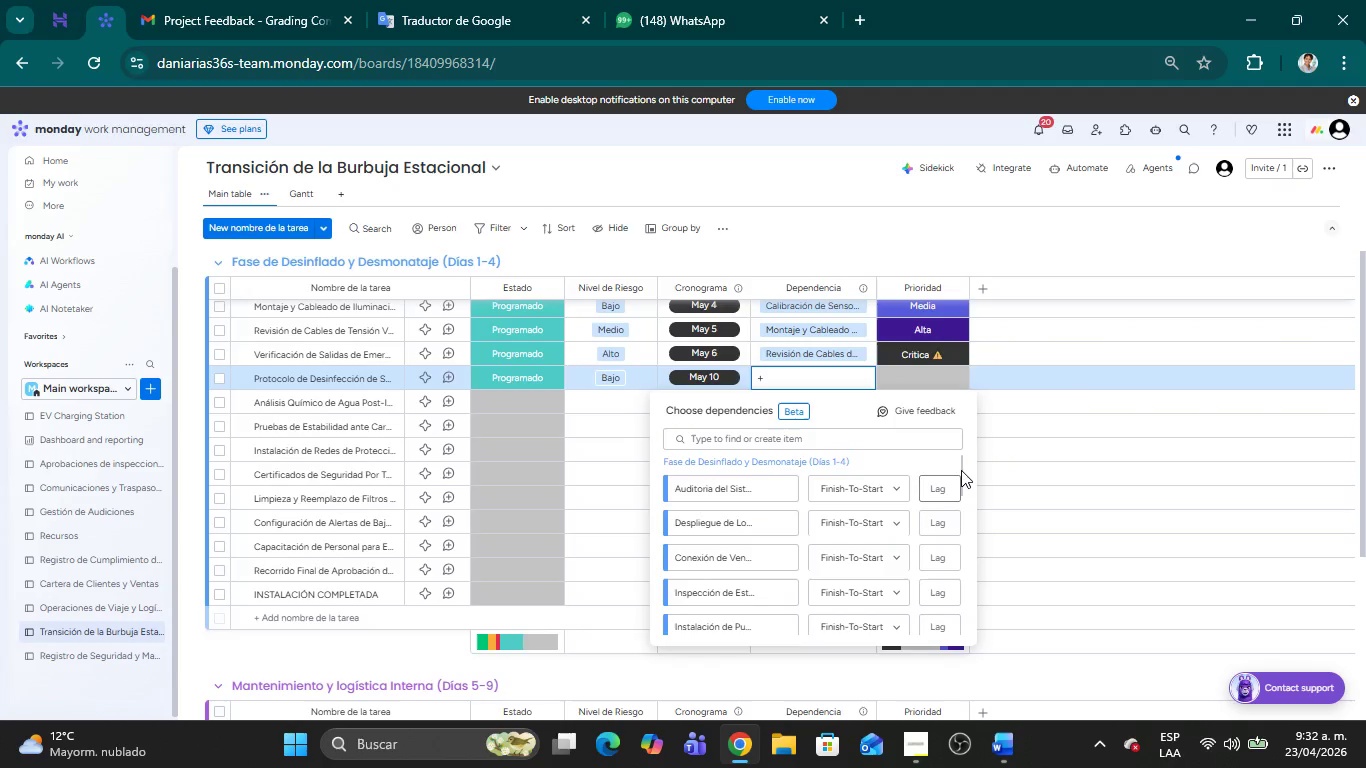 
left_click_drag(start_coordinate=[961, 467], to_coordinate=[962, 481])
 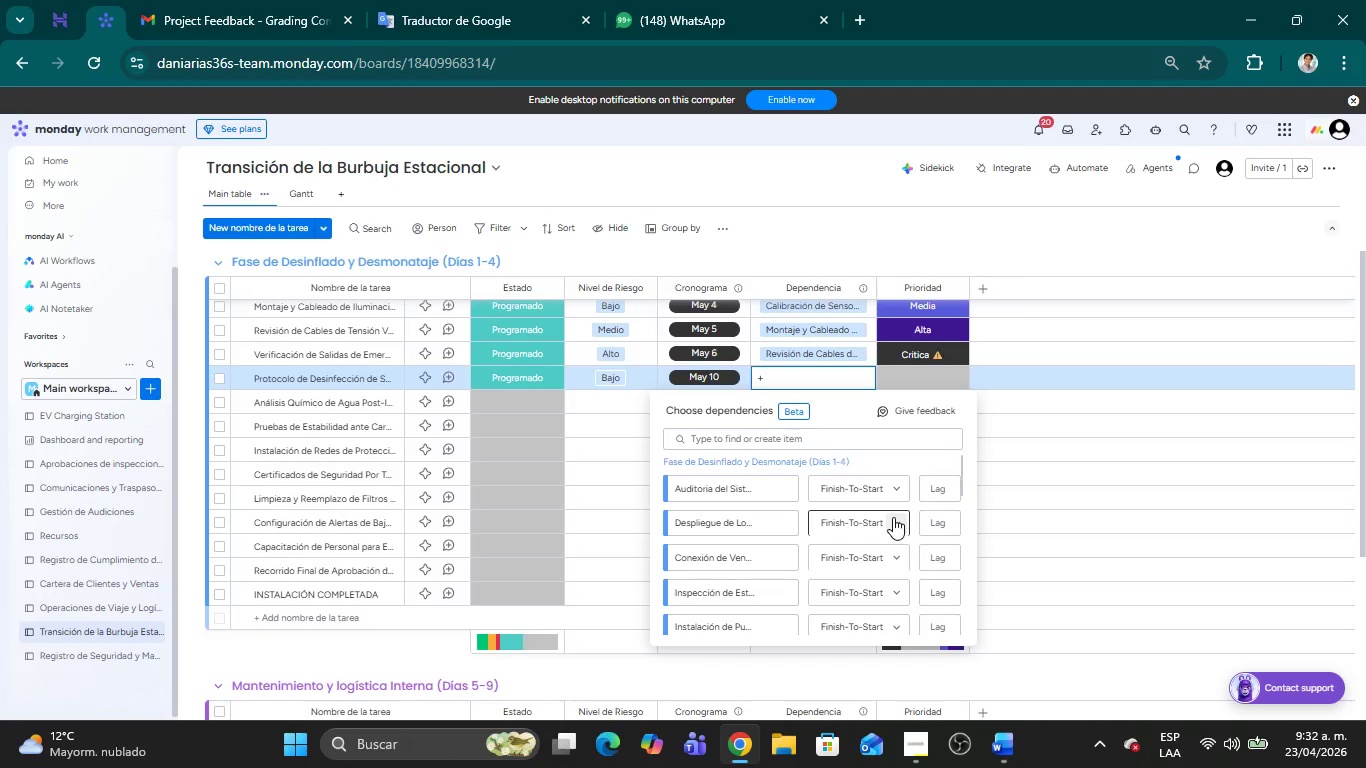 
scroll: coordinate [883, 519], scroll_direction: down, amount: 1.0
 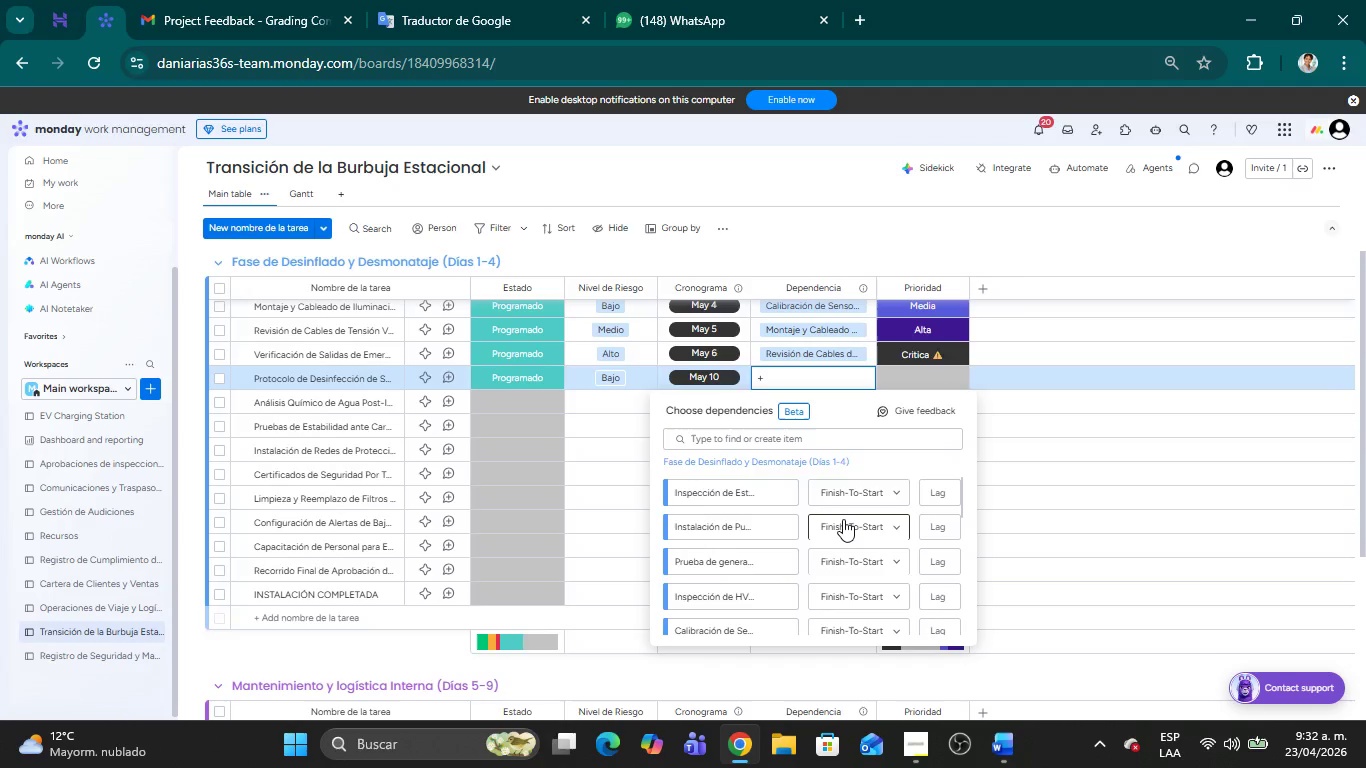 
scroll: coordinate [842, 521], scroll_direction: up, amount: 2.0
 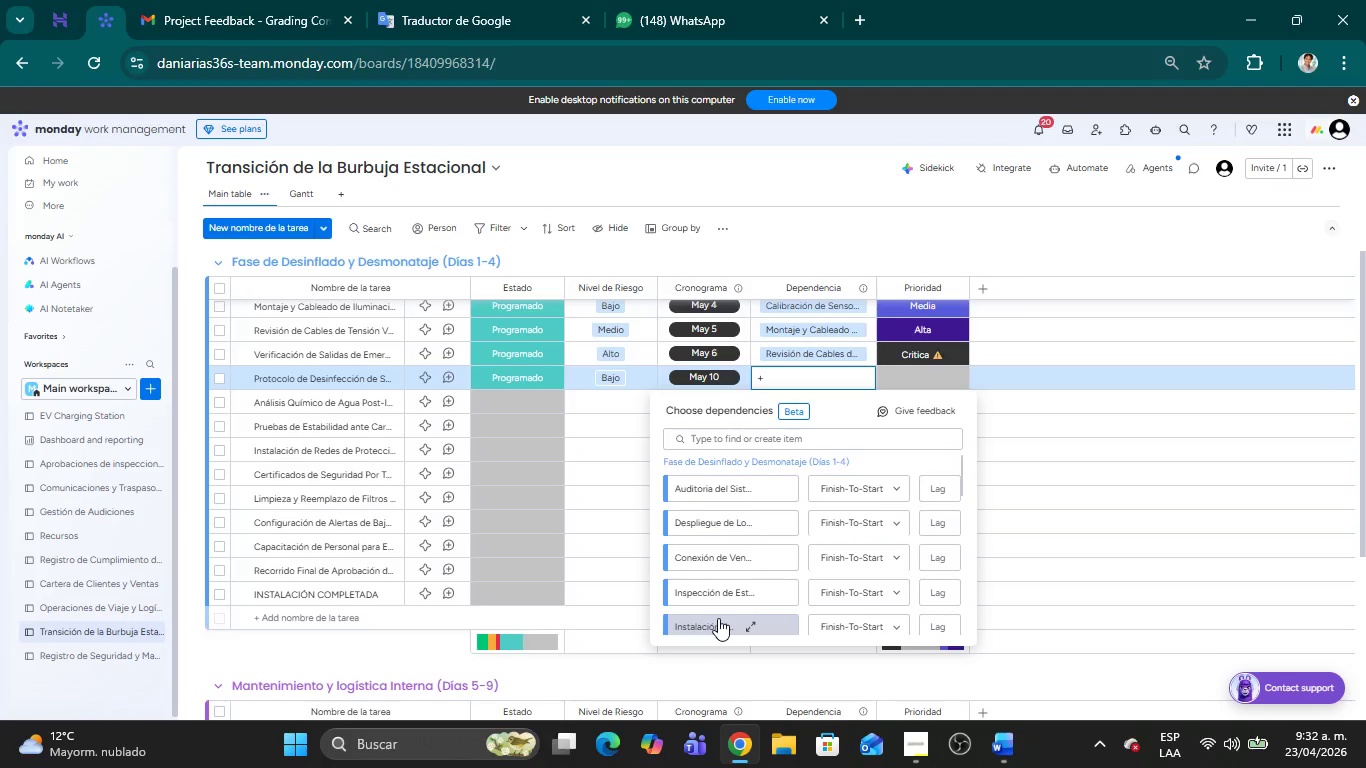 
scroll: coordinate [718, 617], scroll_direction: down, amount: 1.0
 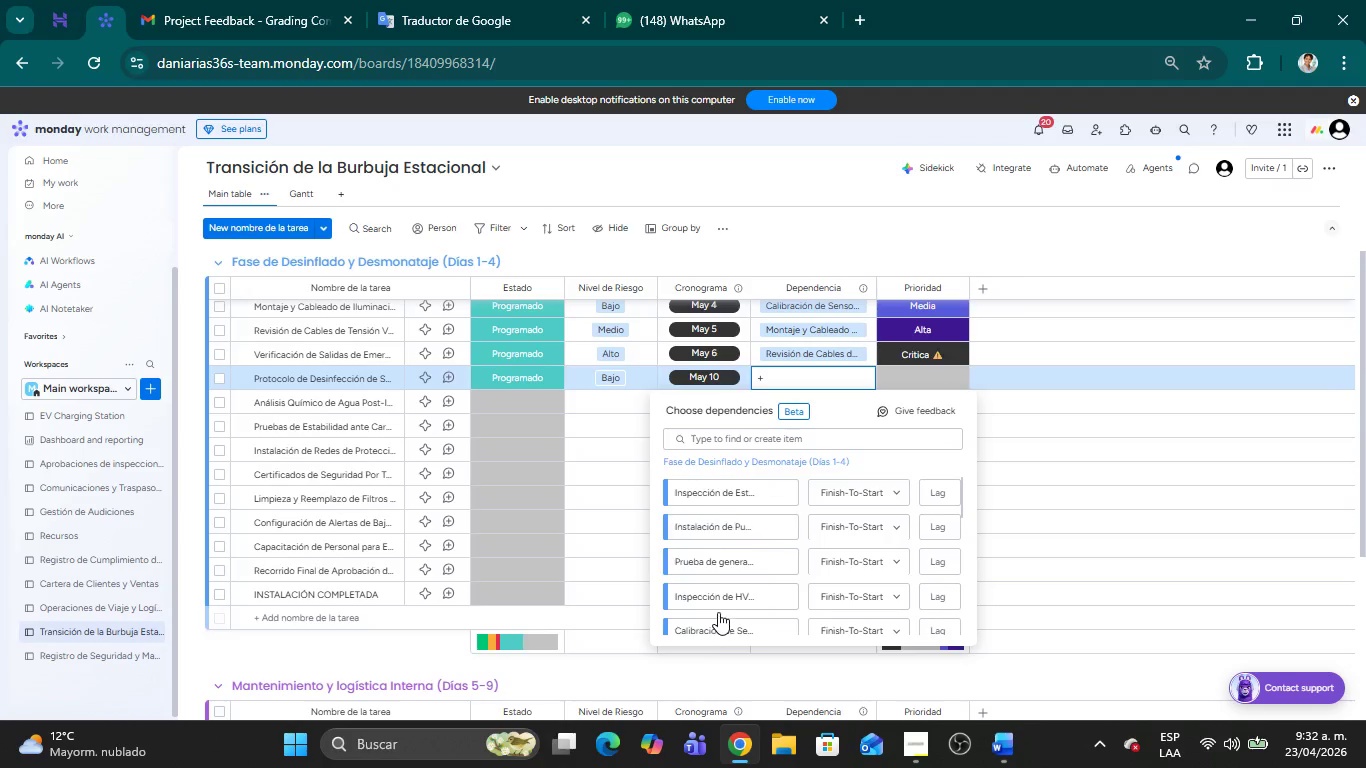 
mouse_move([717, 603])
 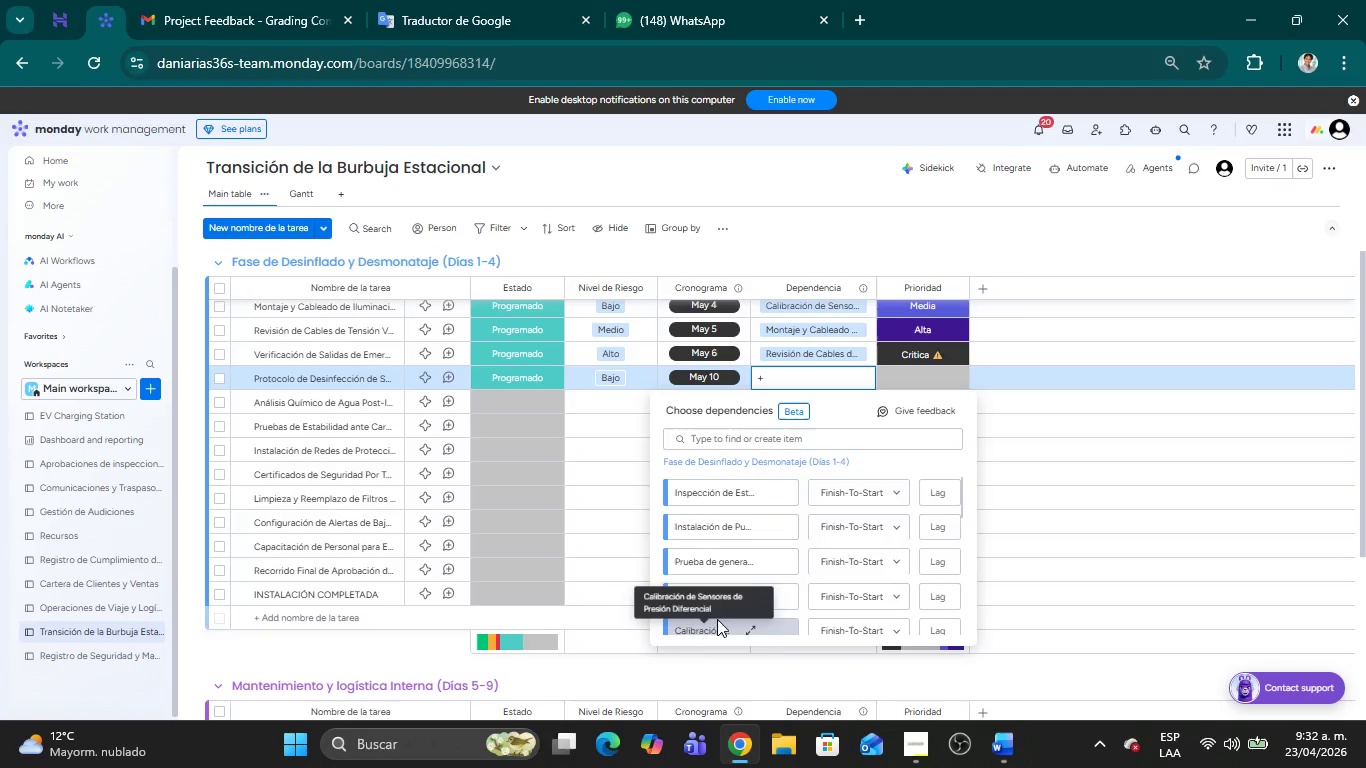 
scroll: coordinate [719, 594], scroll_direction: down, amount: 2.0
 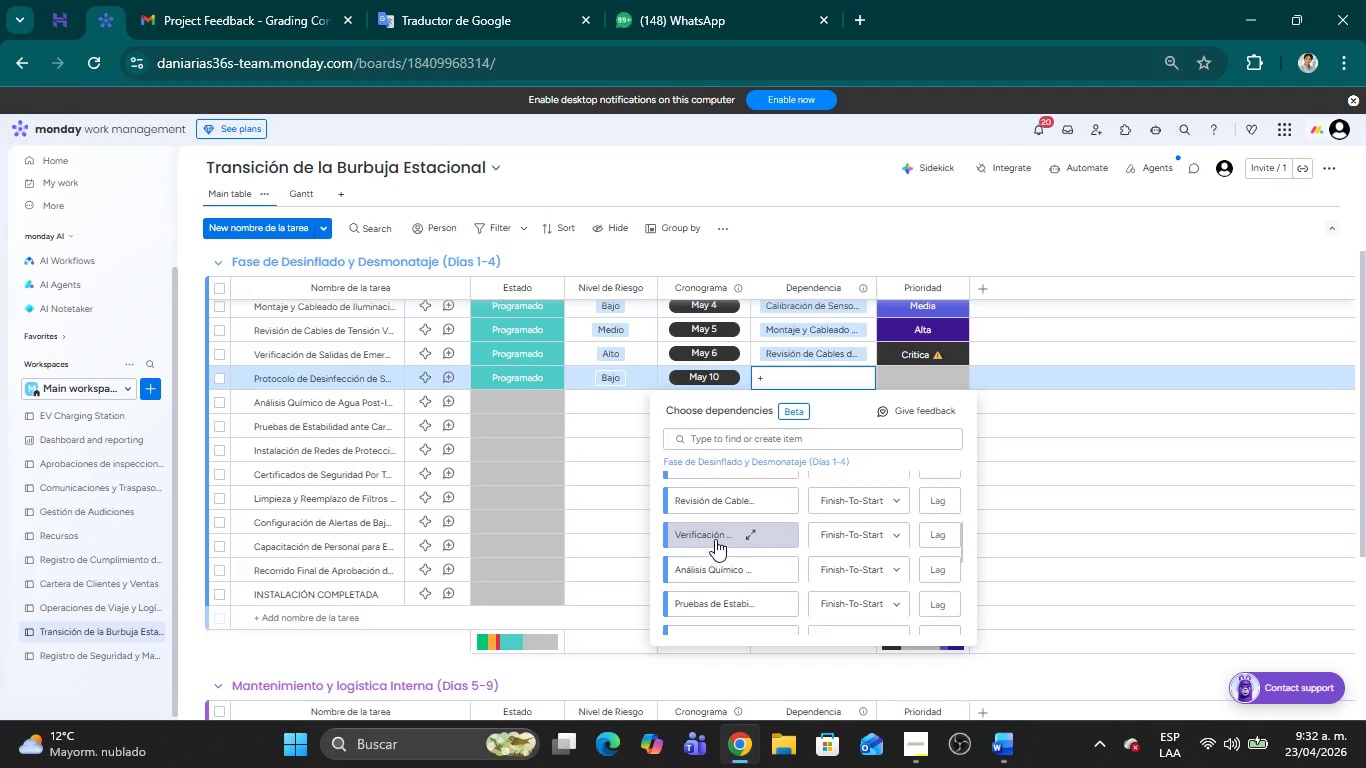 
left_click([715, 539])
 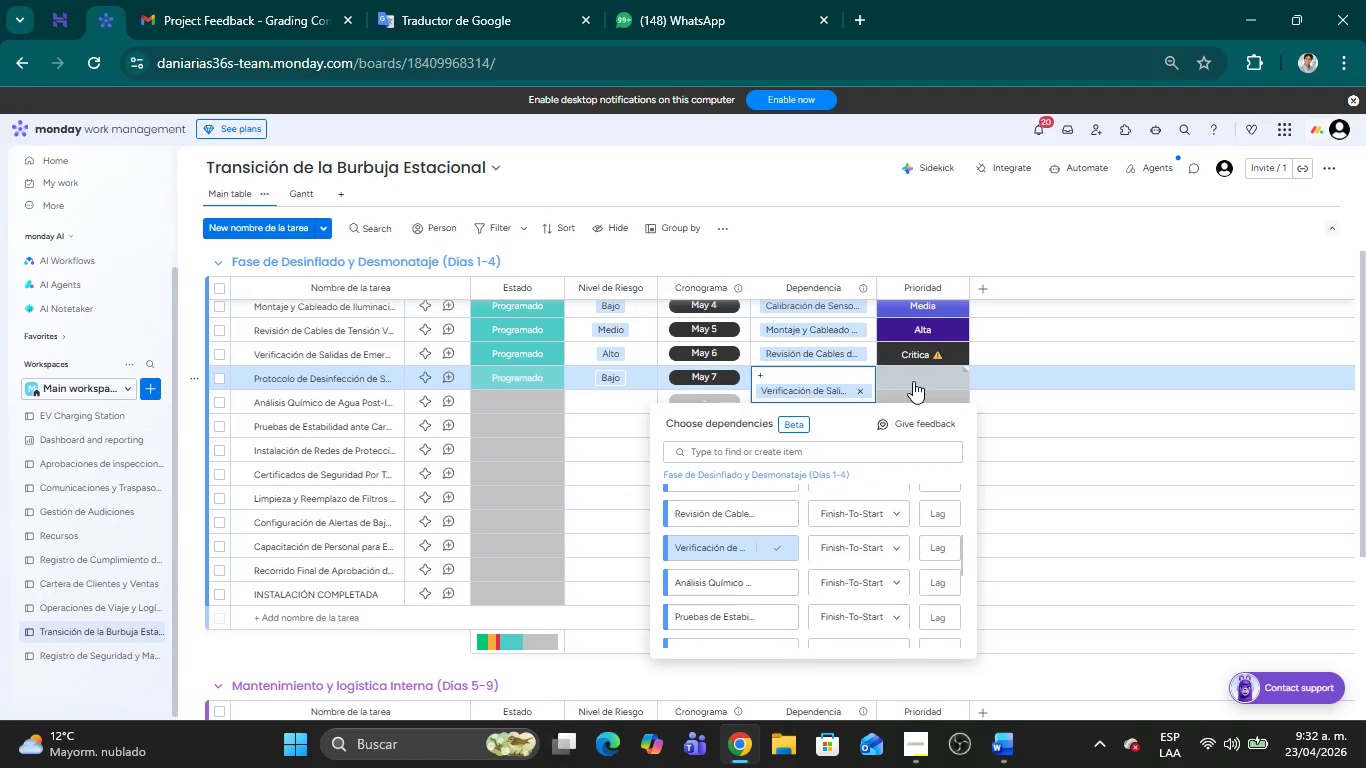 
left_click([913, 381])
 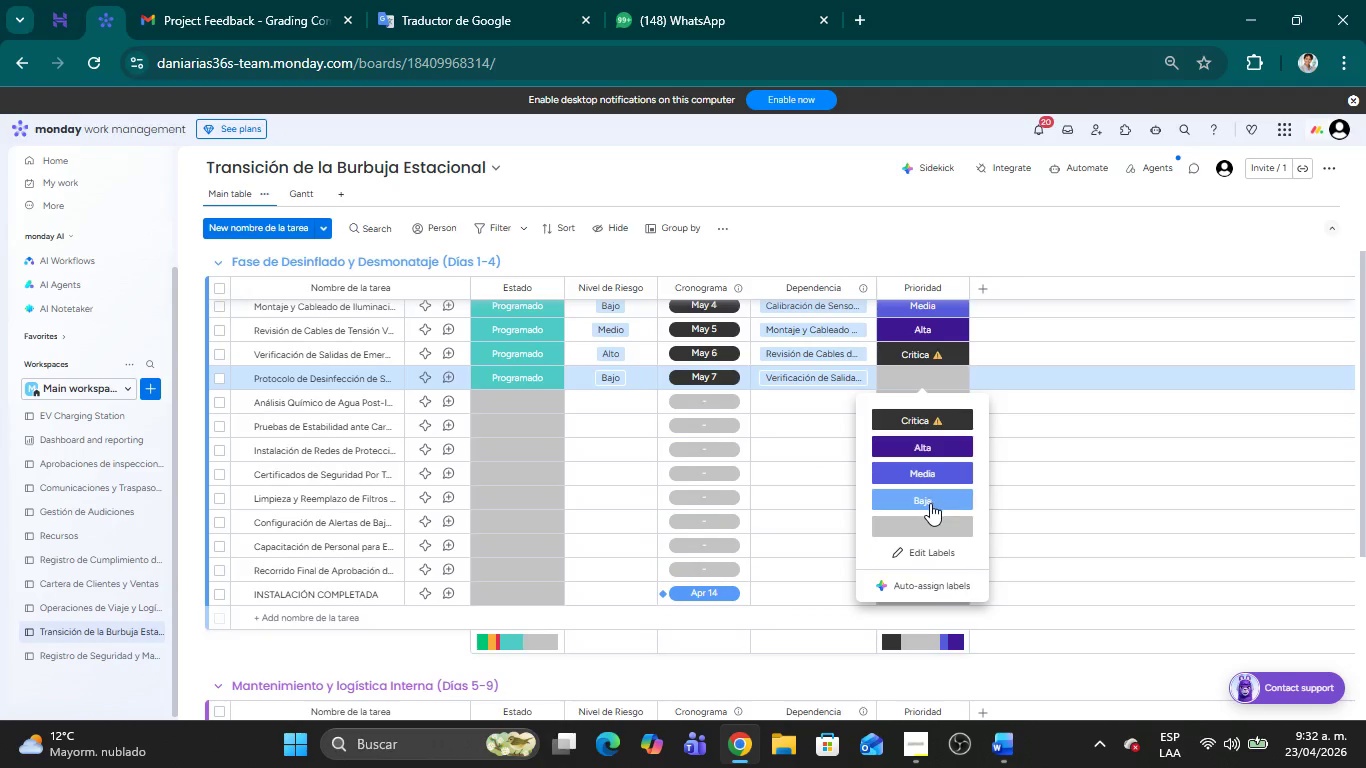 
left_click([929, 503])
 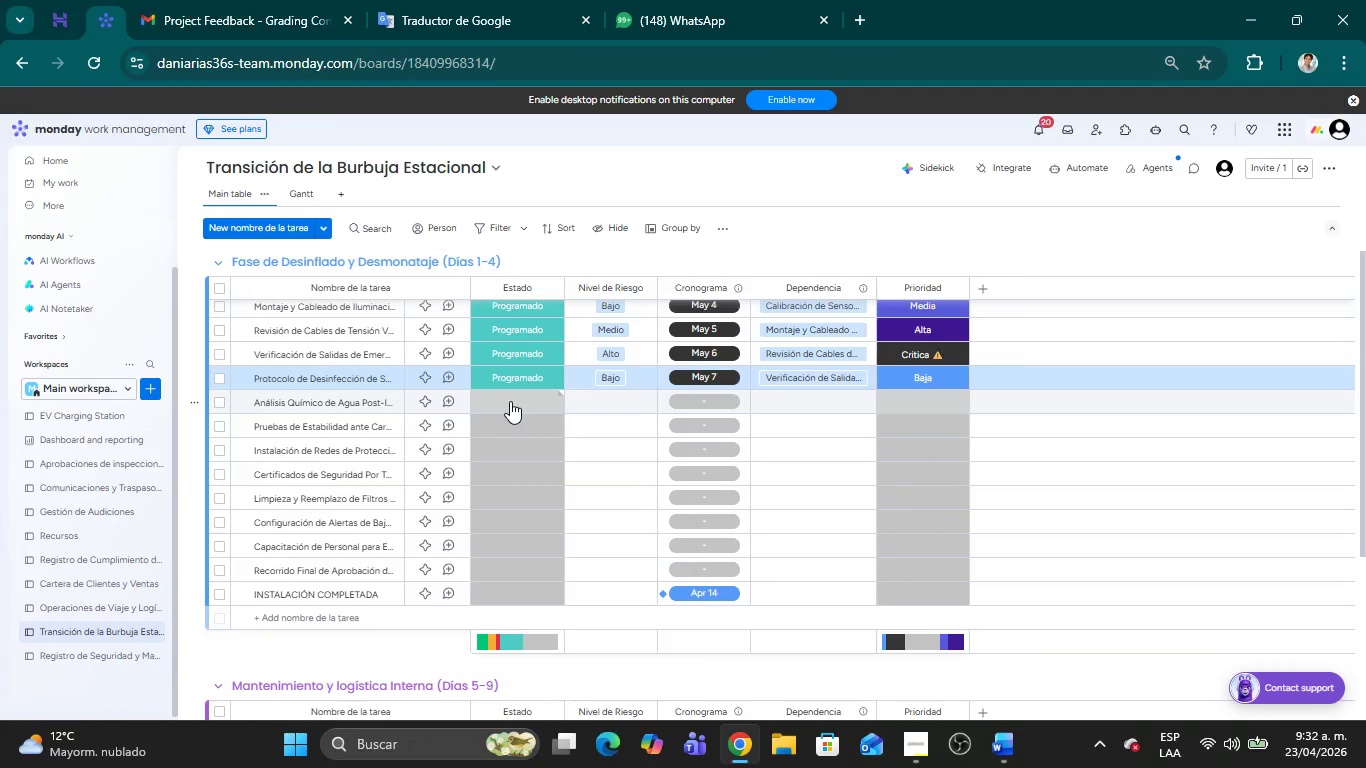 
wait(5.49)
 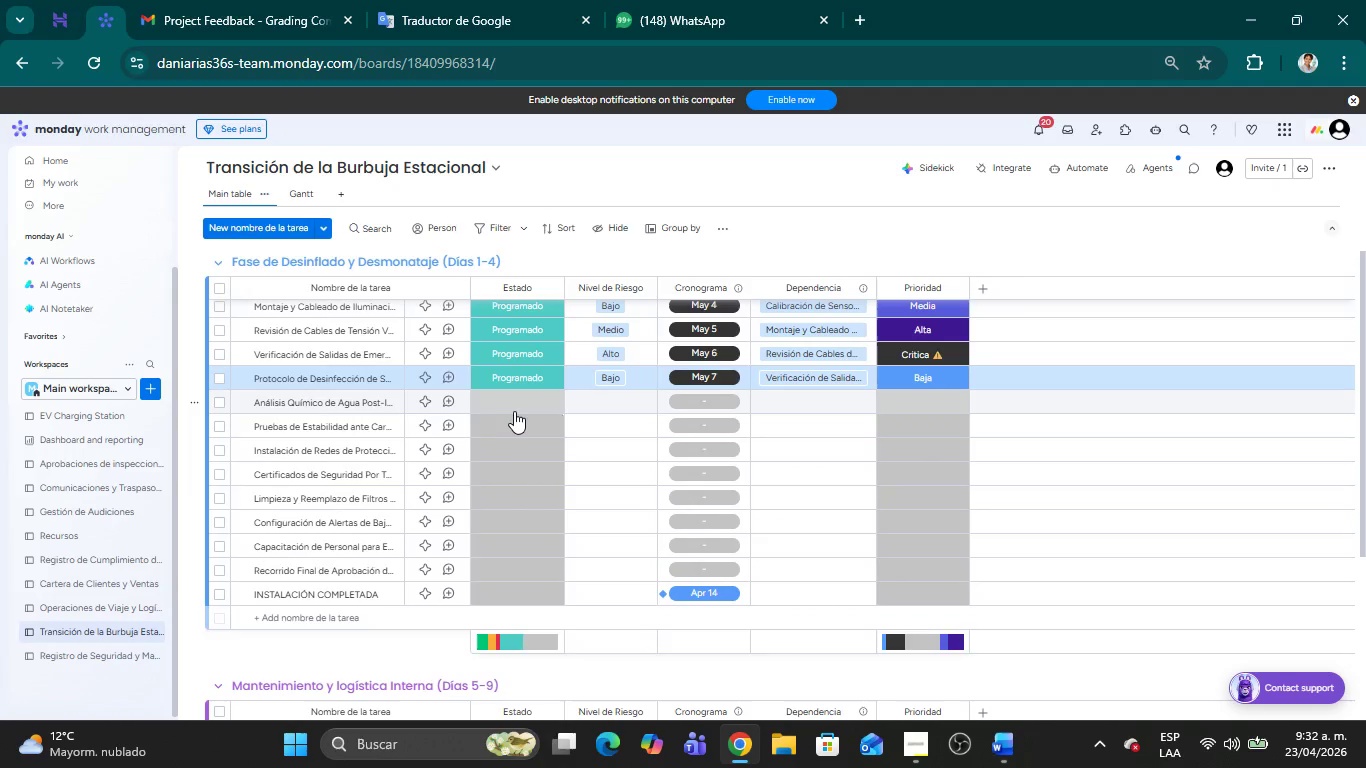 
left_click([510, 401])
 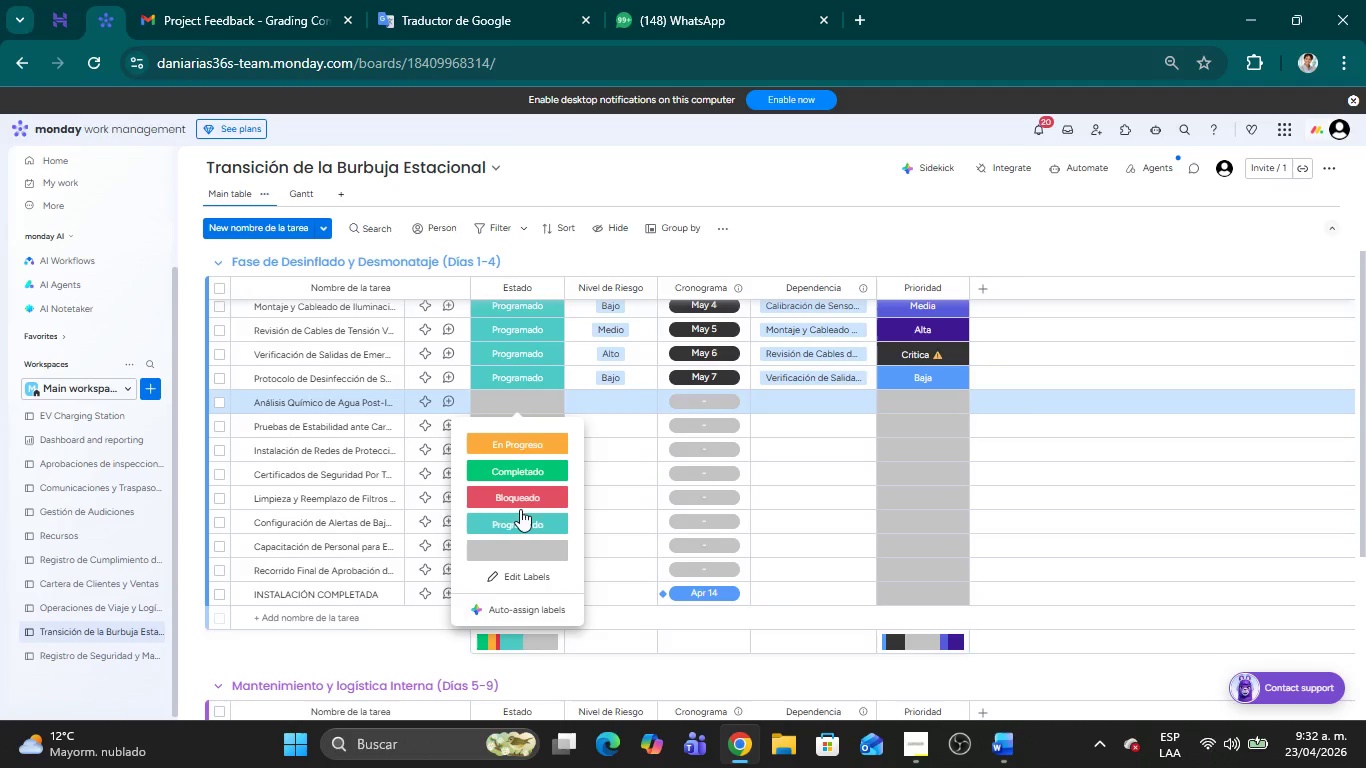 
left_click([528, 521])
 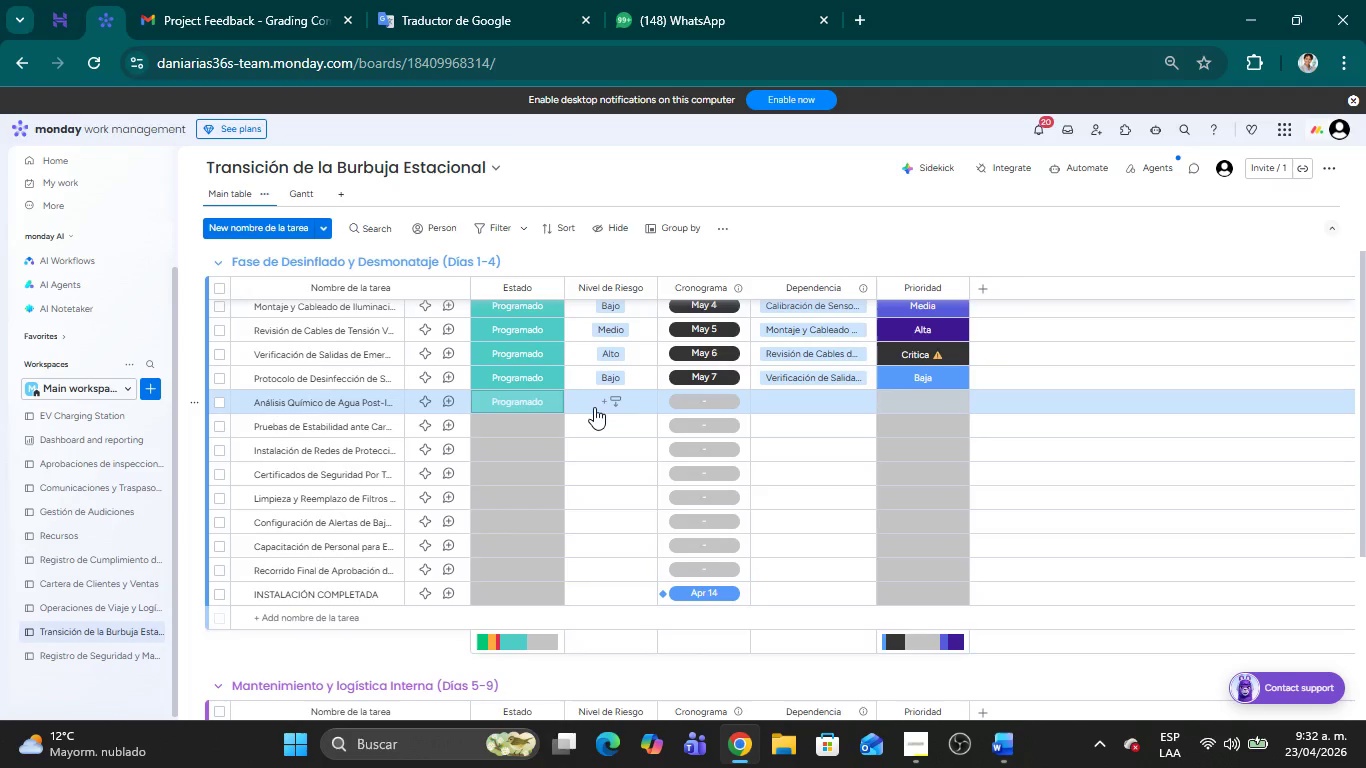 
left_click([594, 404])
 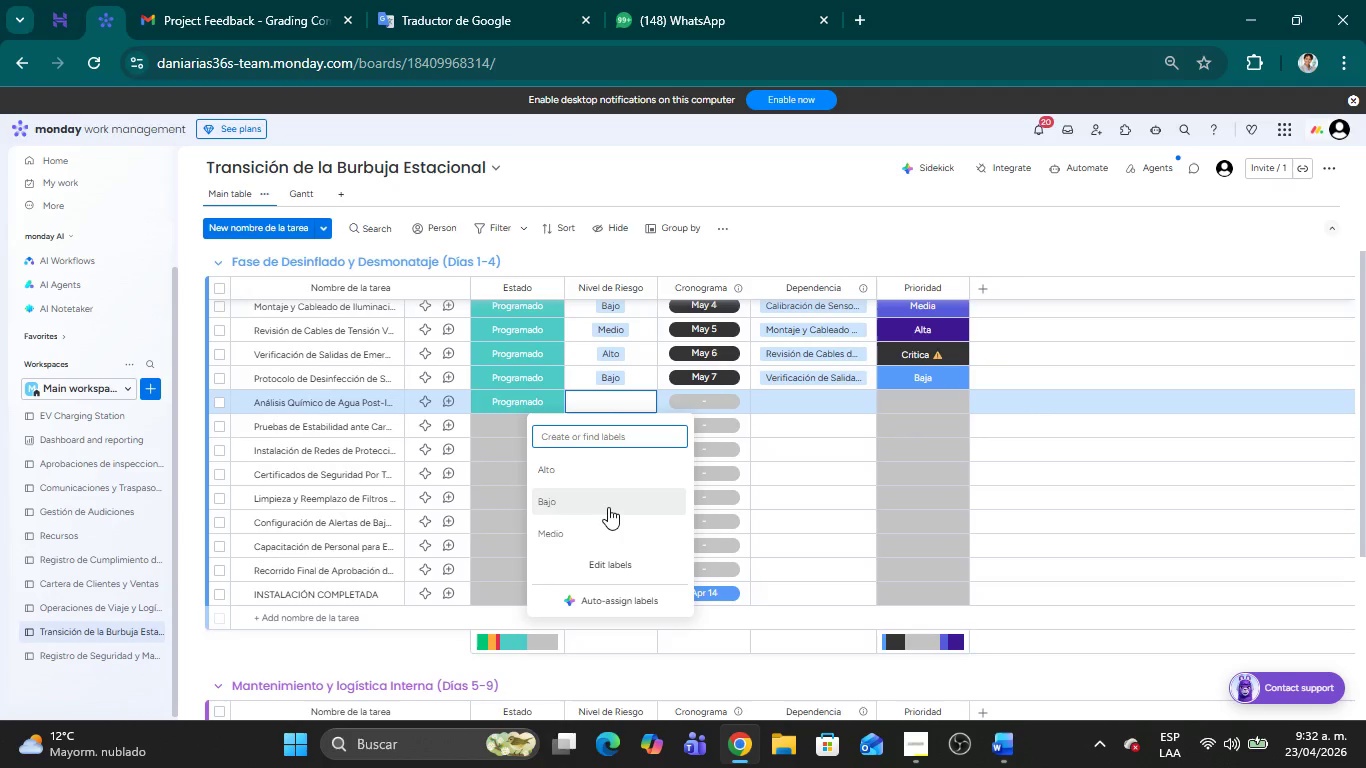 
left_click([599, 536])
 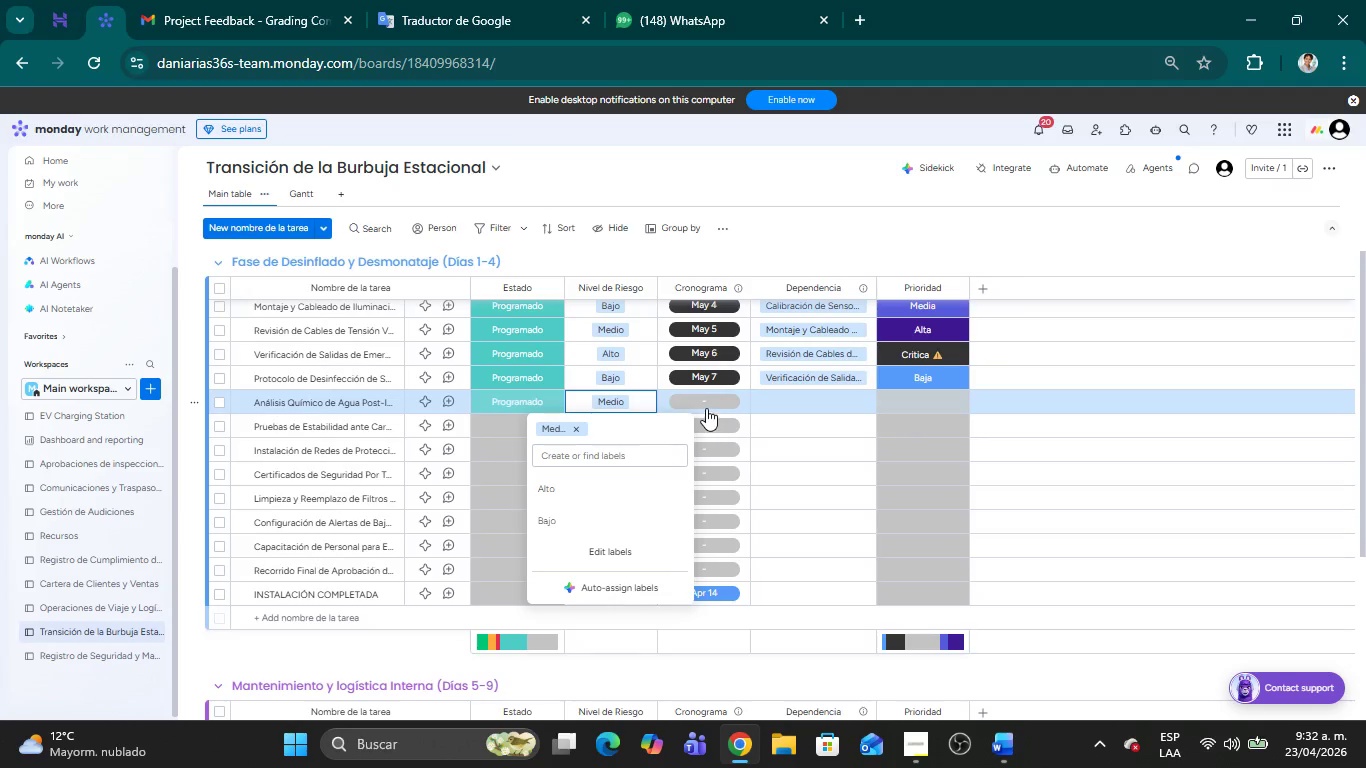 
left_click([704, 405])
 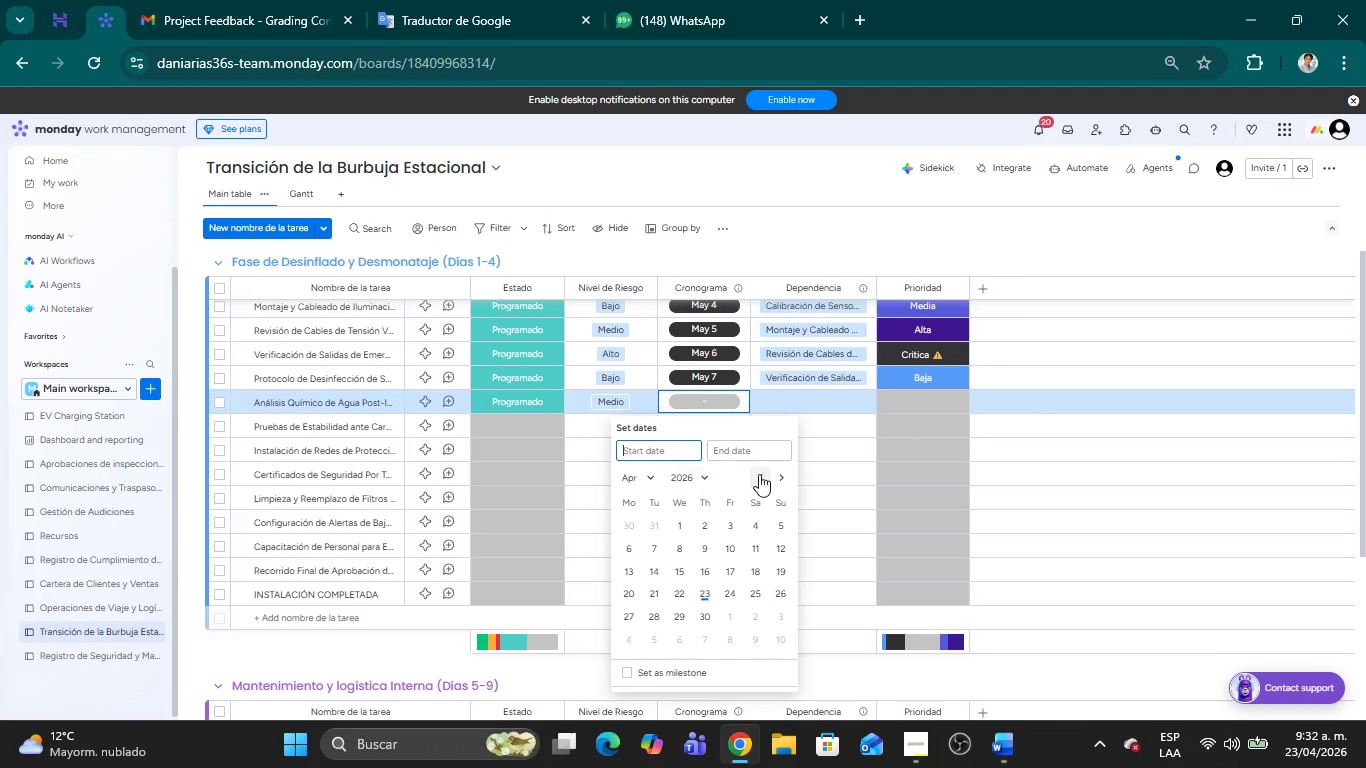 
left_click([779, 475])
 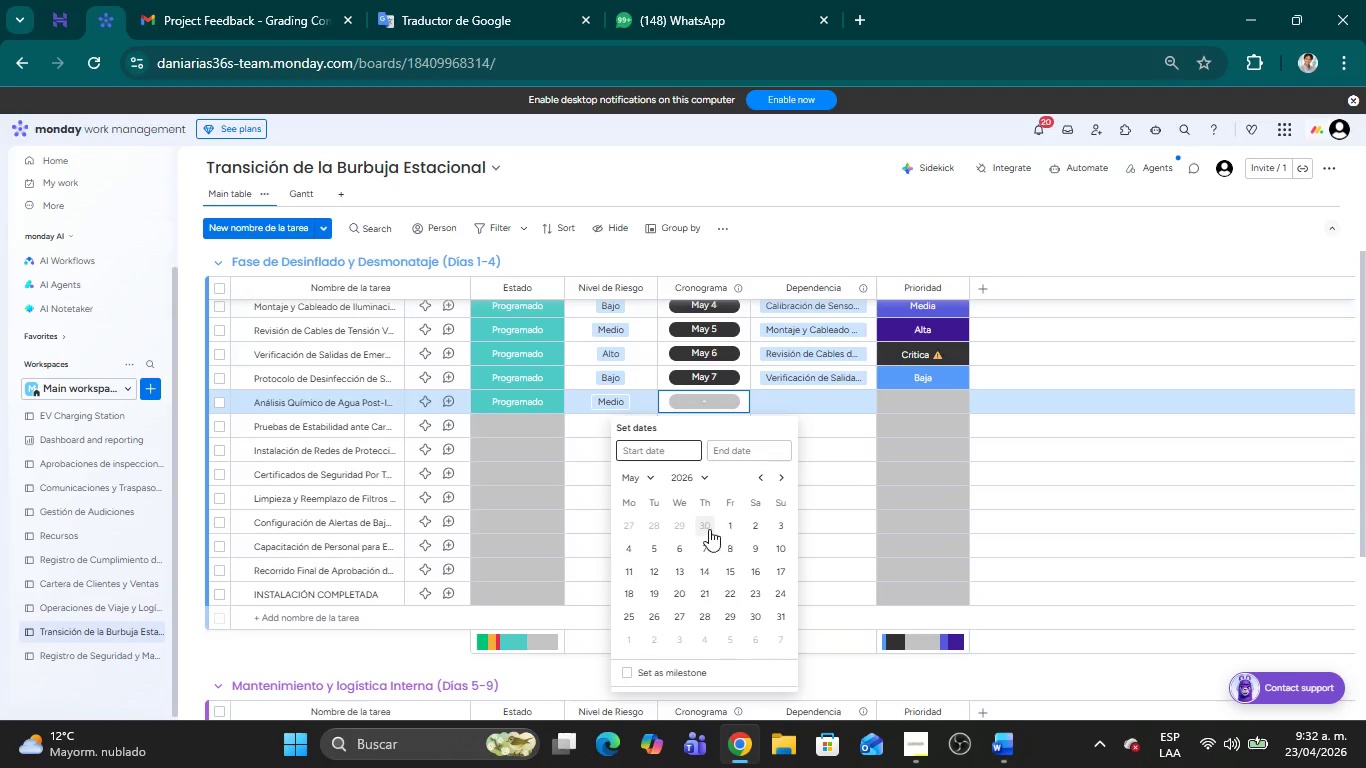 
wait(6.2)
 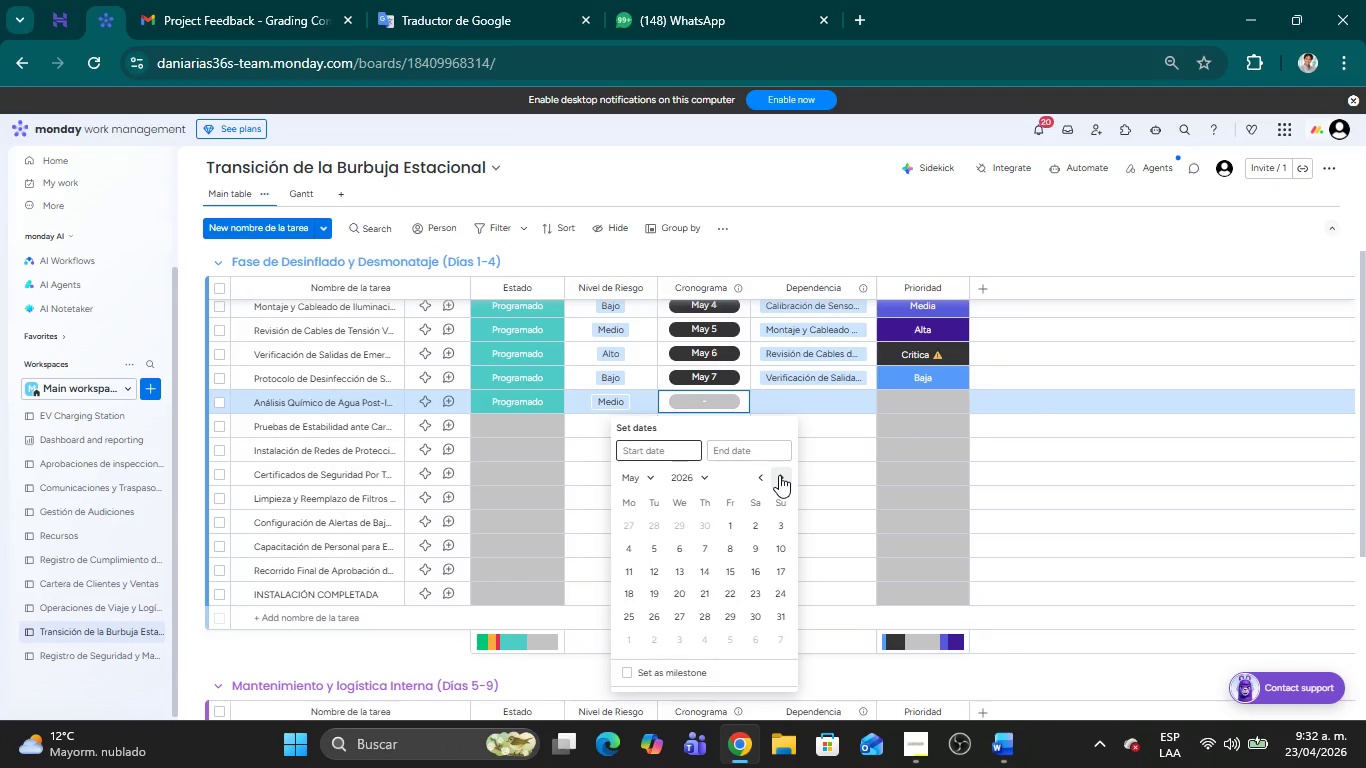 
double_click([779, 553])
 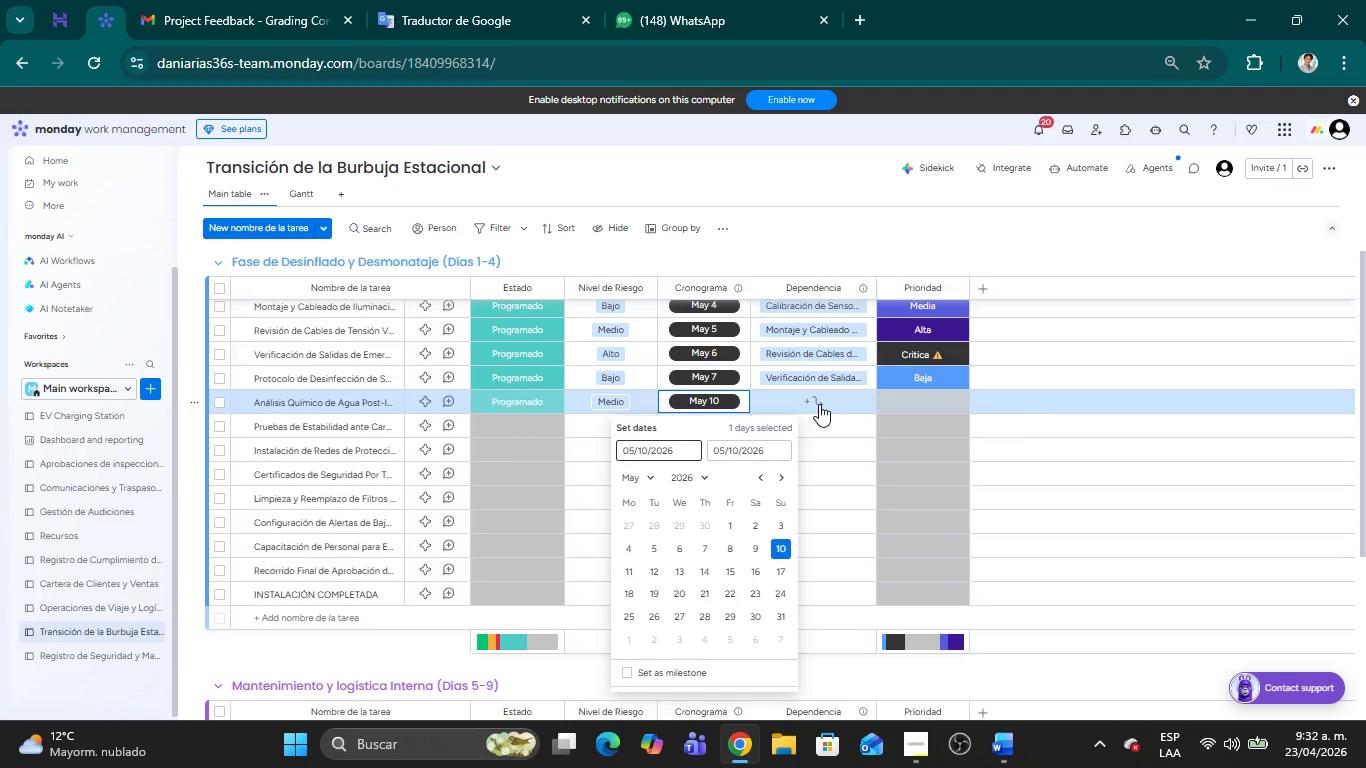 
left_click([819, 404])
 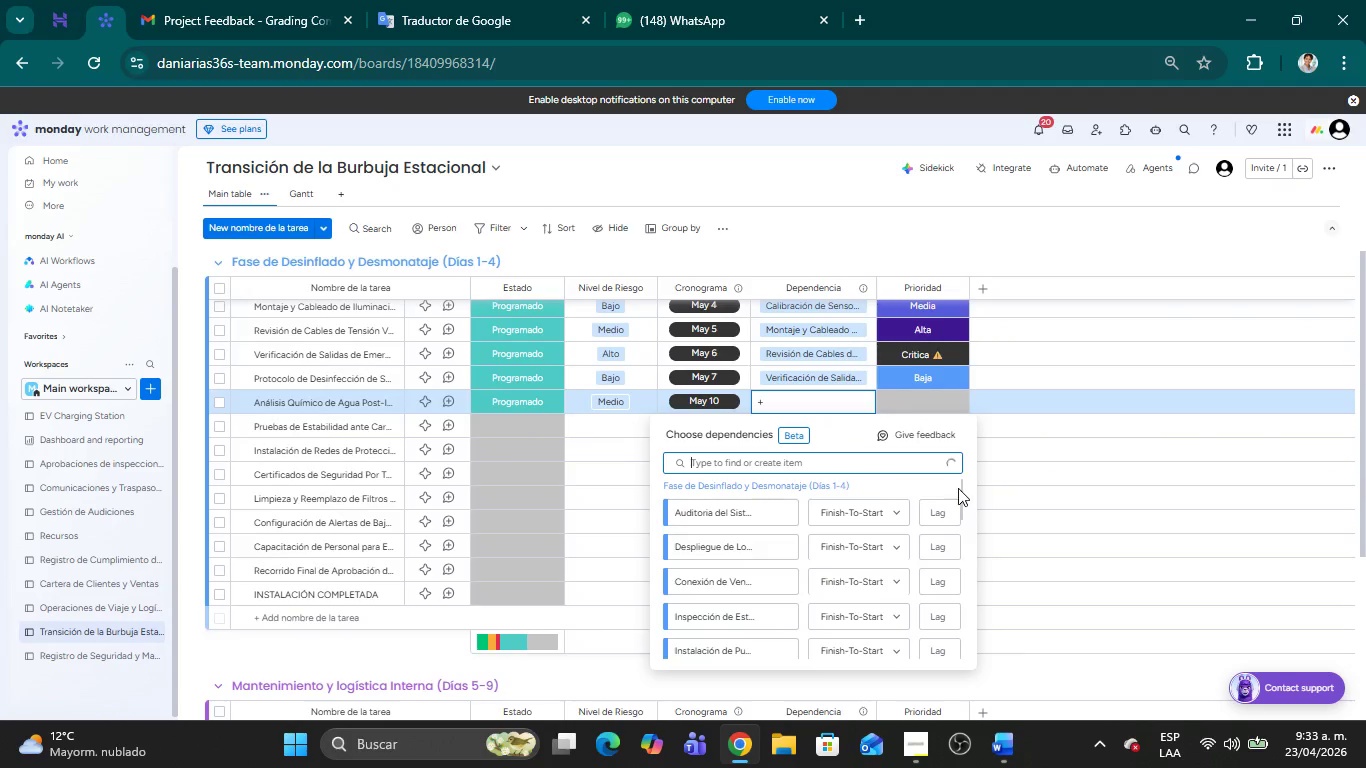 
scroll: coordinate [754, 586], scroll_direction: down, amount: 3.0
 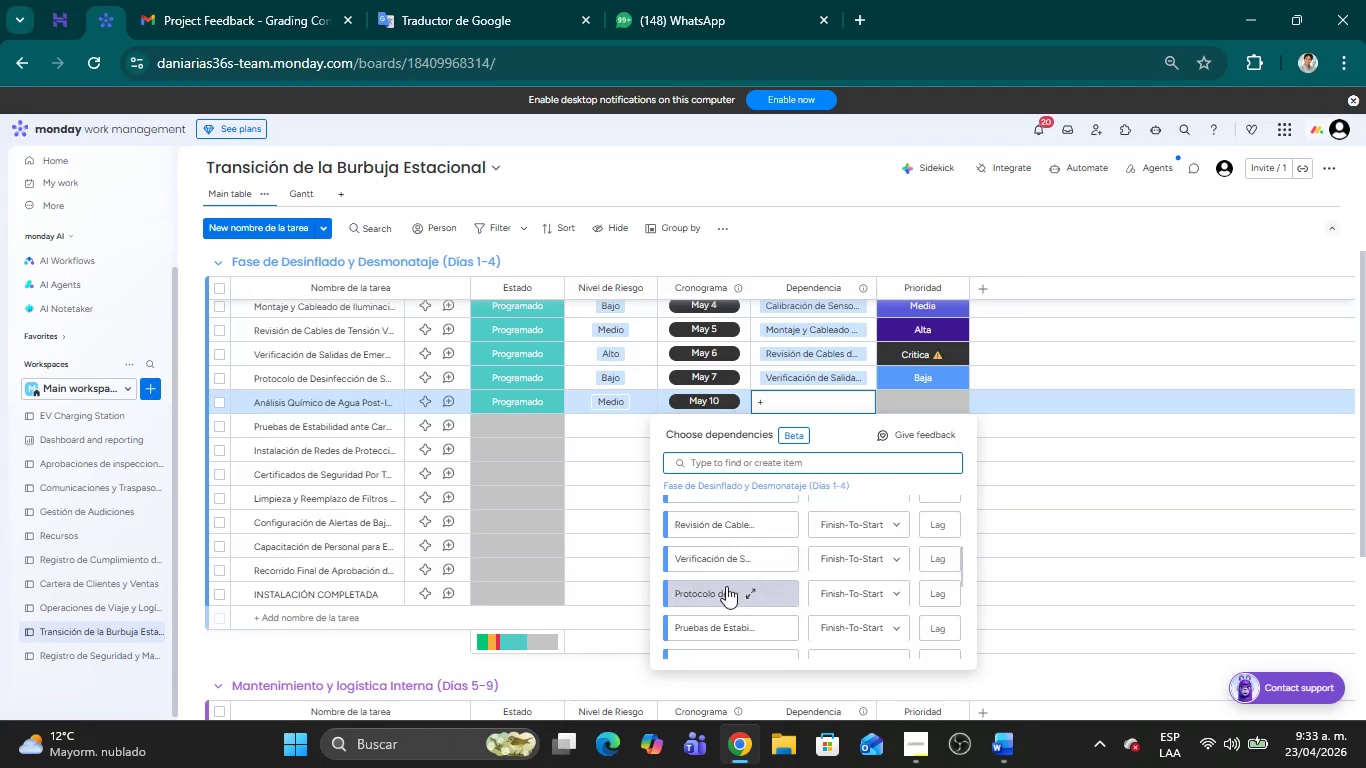 
left_click([719, 593])
 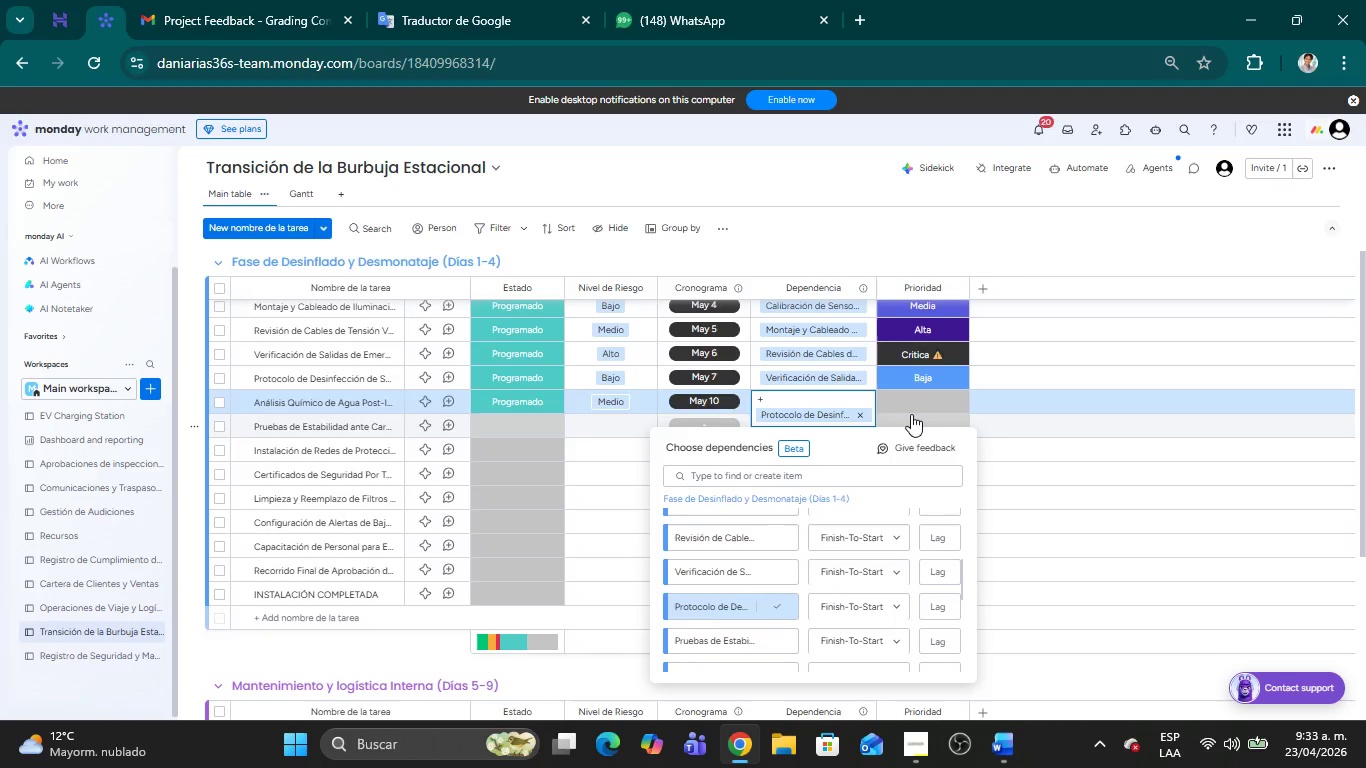 
left_click([909, 406])
 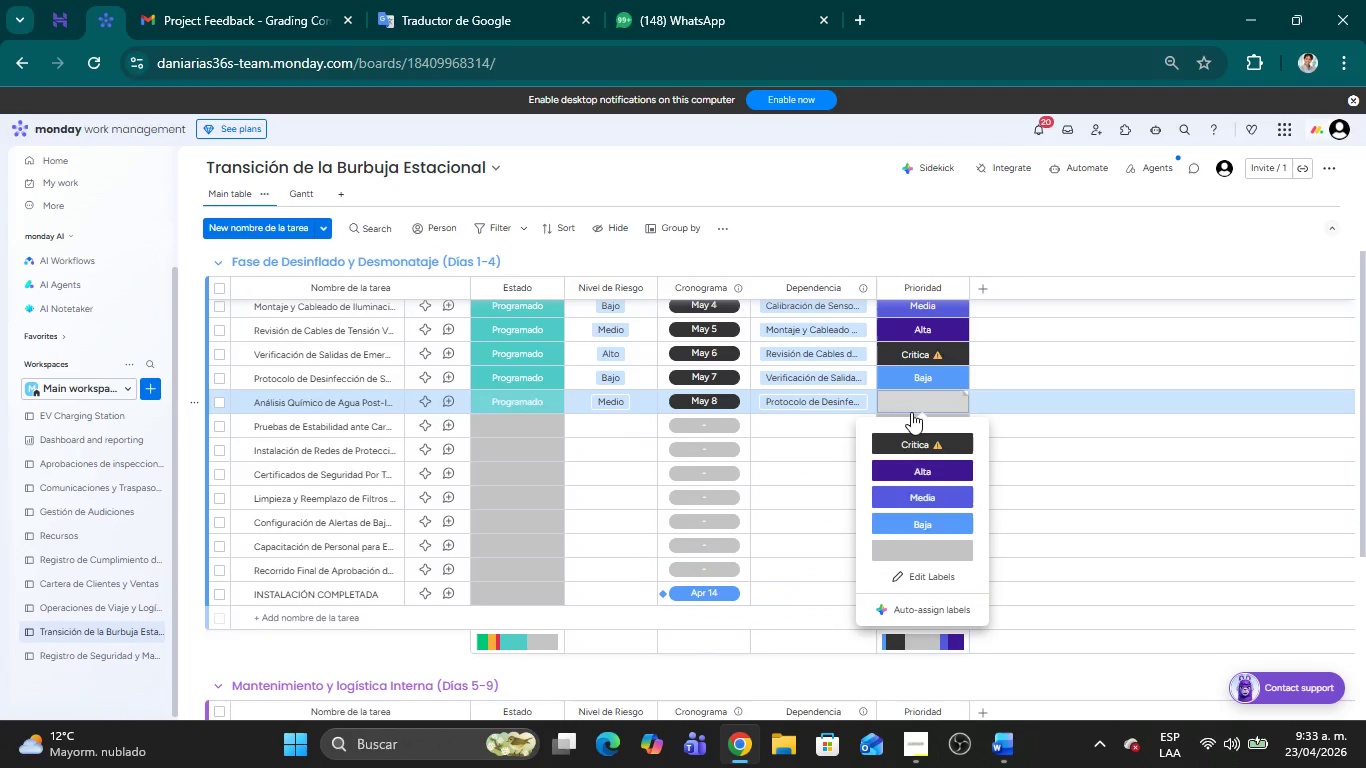 
left_click([918, 501])
 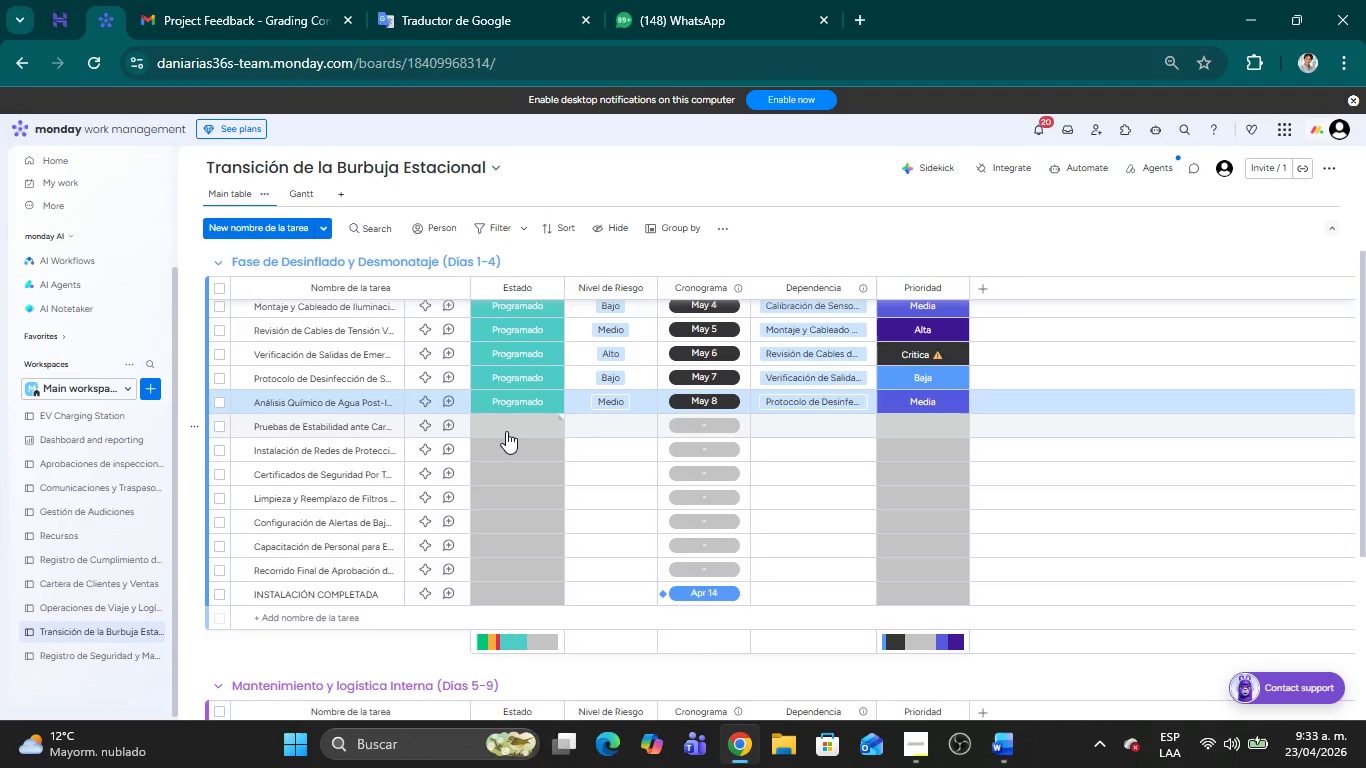 
wait(5.45)
 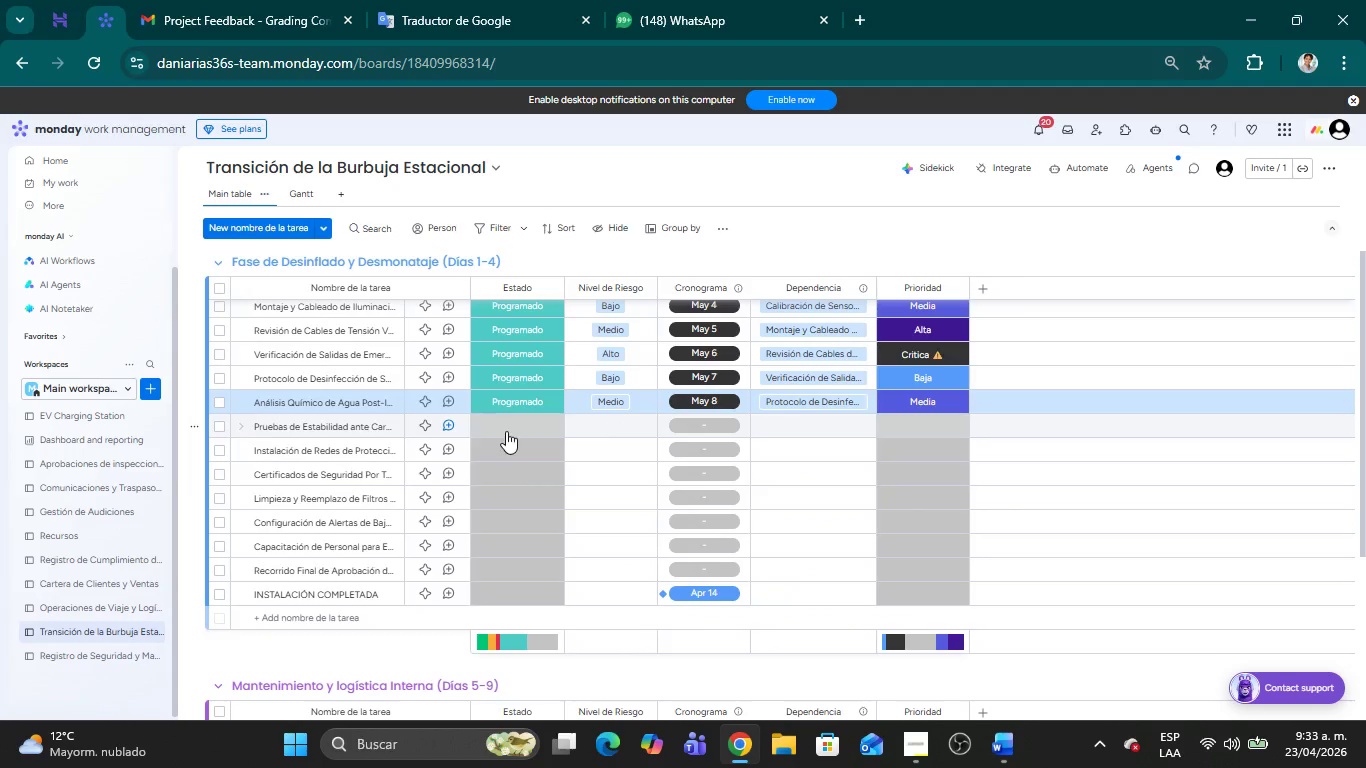 
left_click([506, 431])
 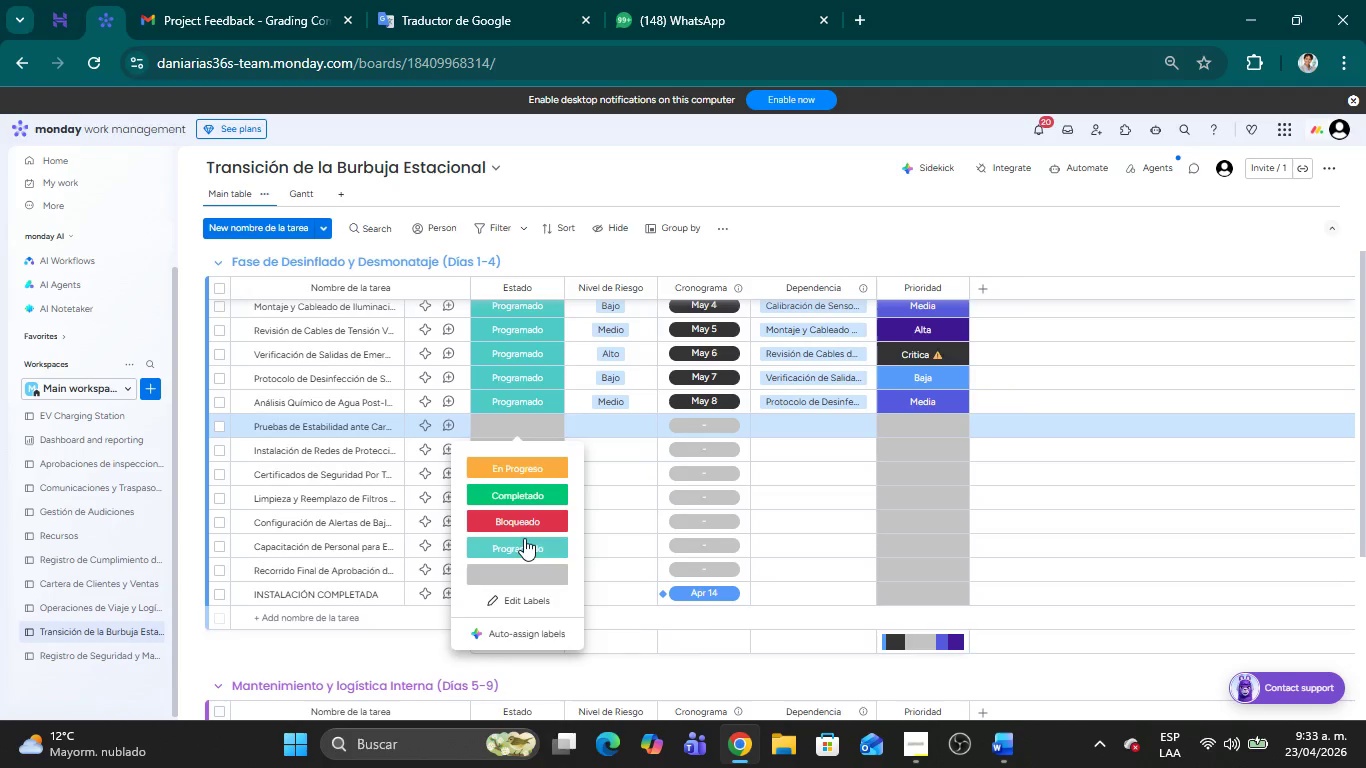 
left_click([524, 542])
 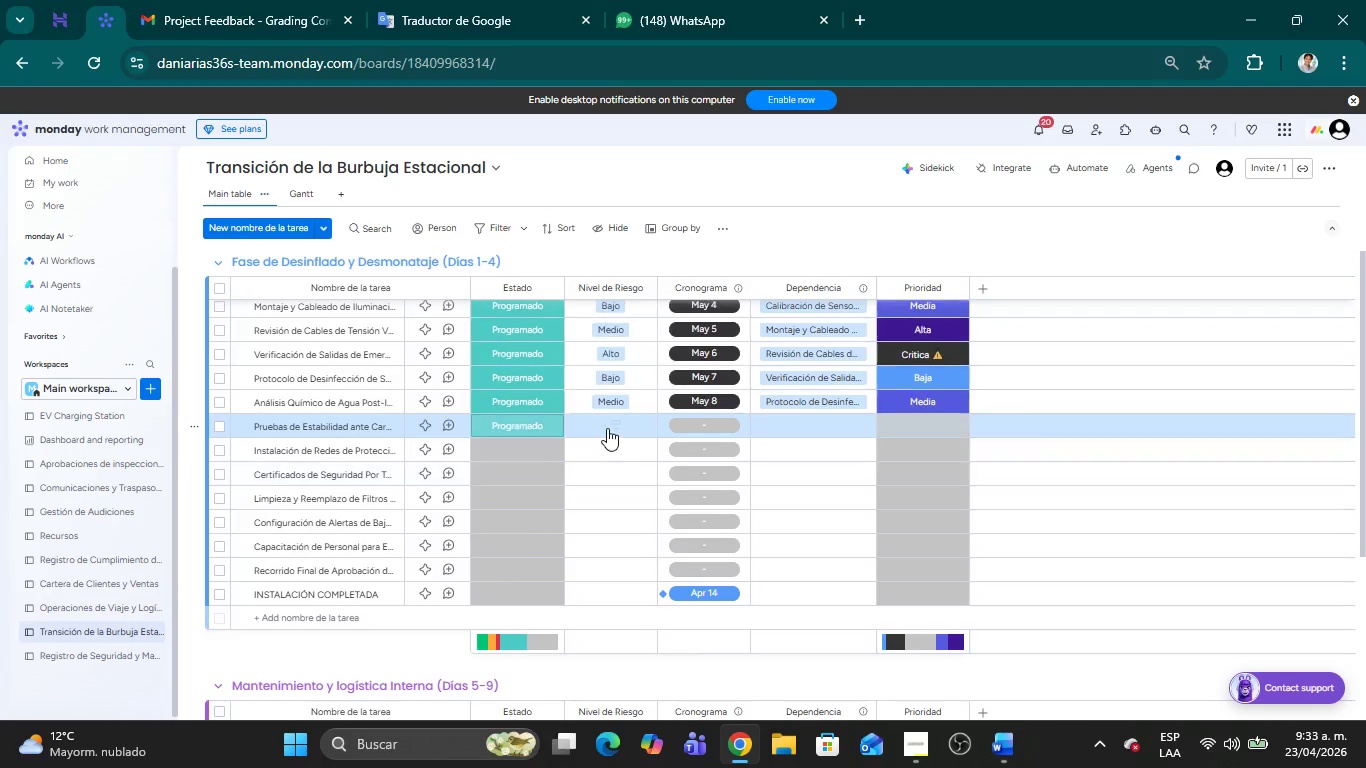 
left_click([607, 427])
 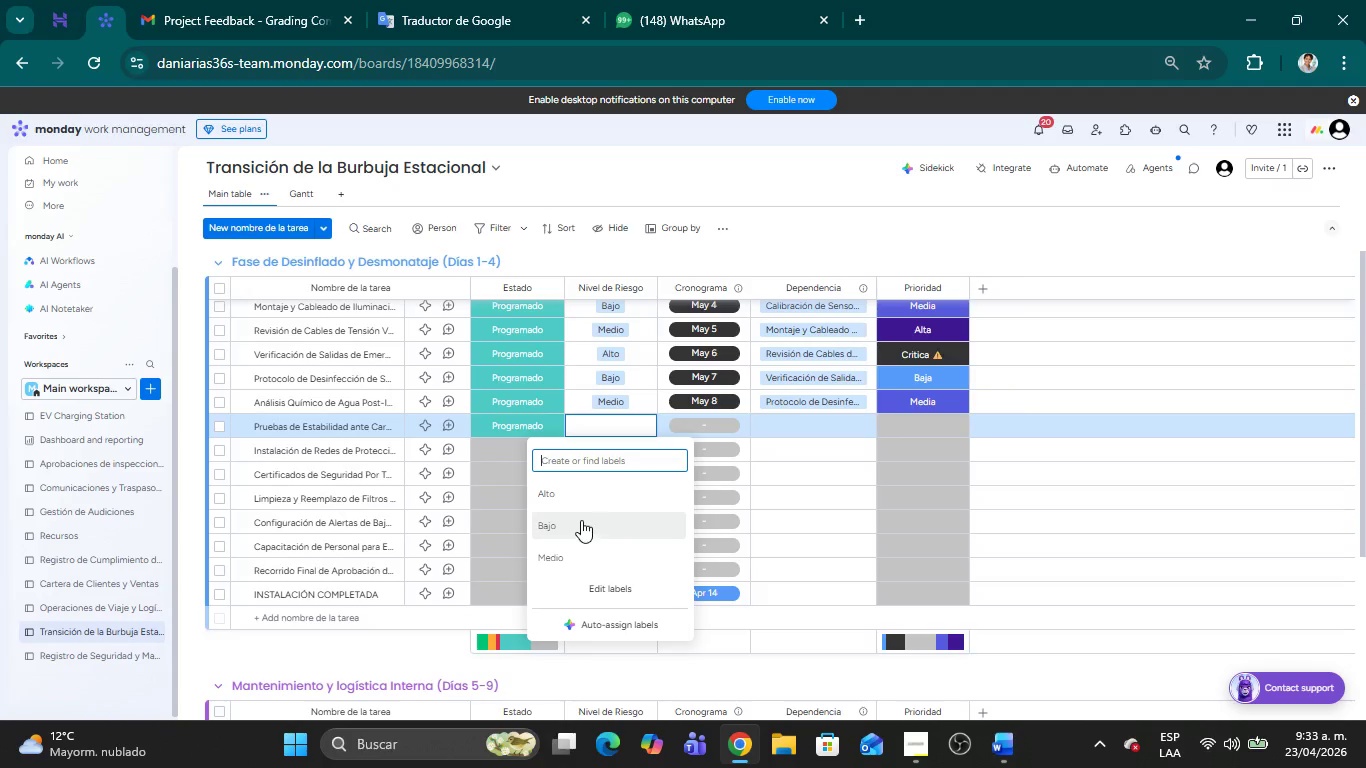 
left_click([567, 493])
 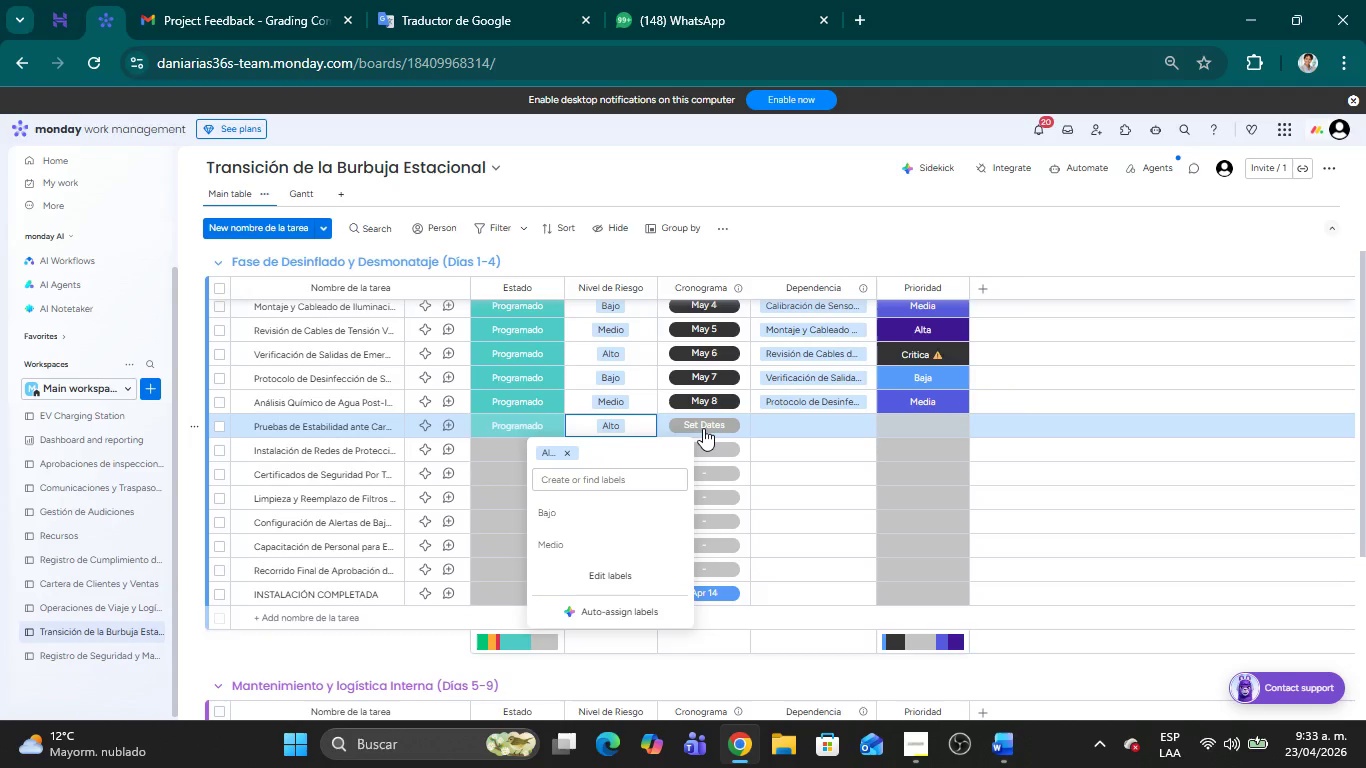 
left_click([703, 428])
 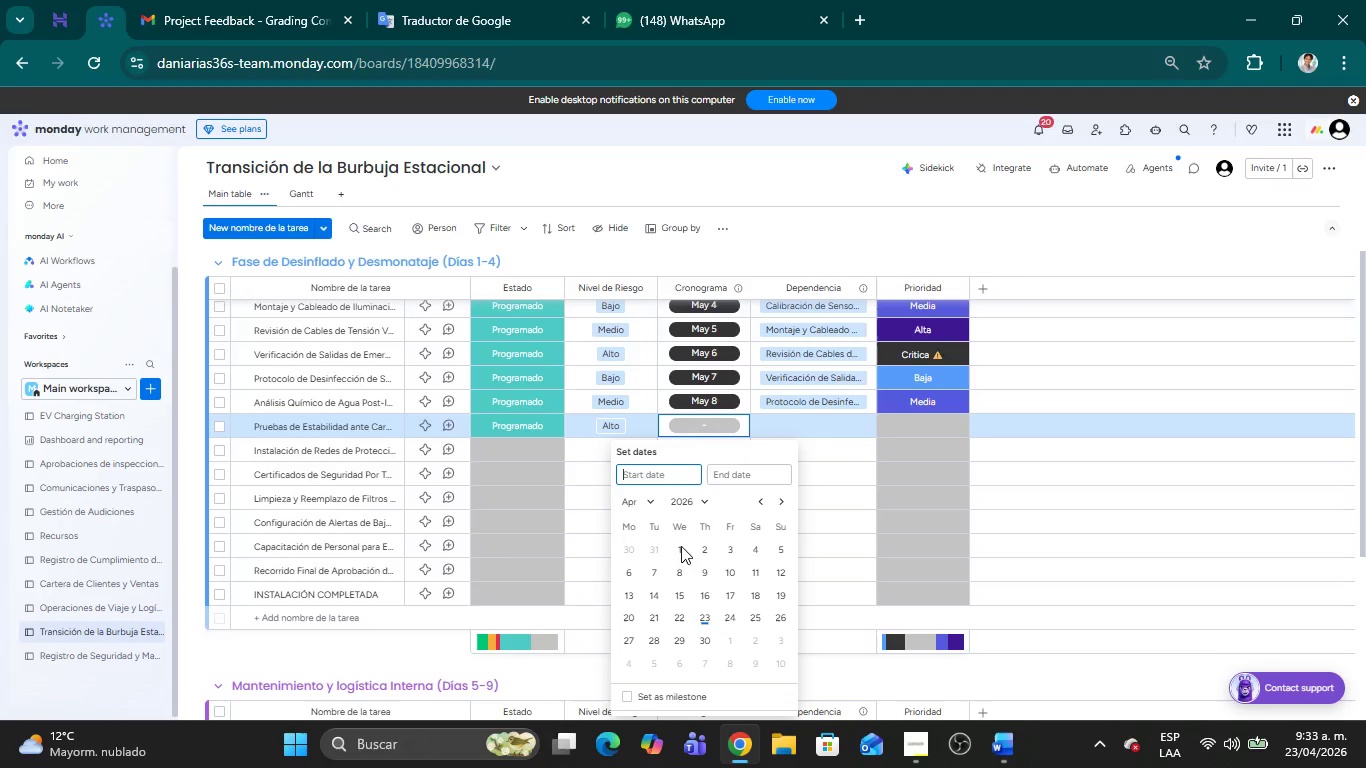 
left_click([783, 505])
 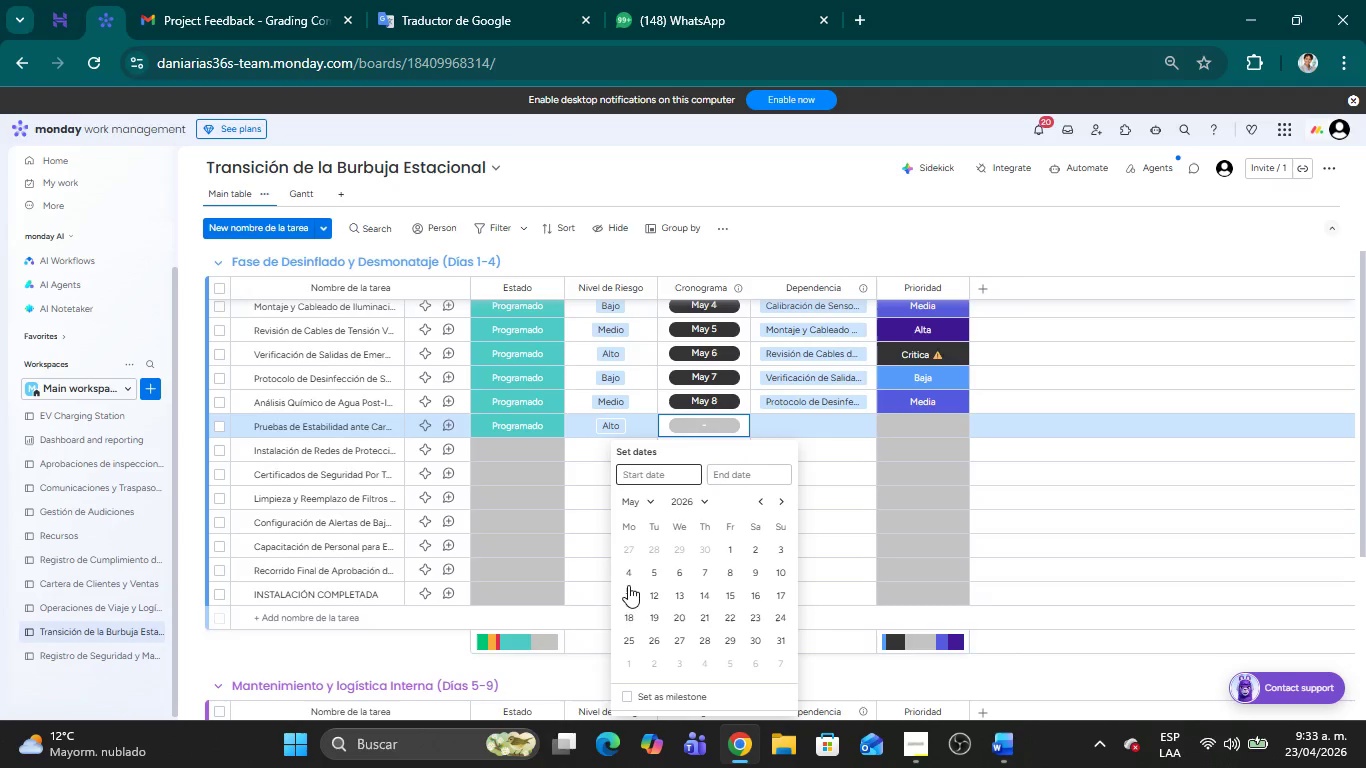 
left_click([627, 592])
 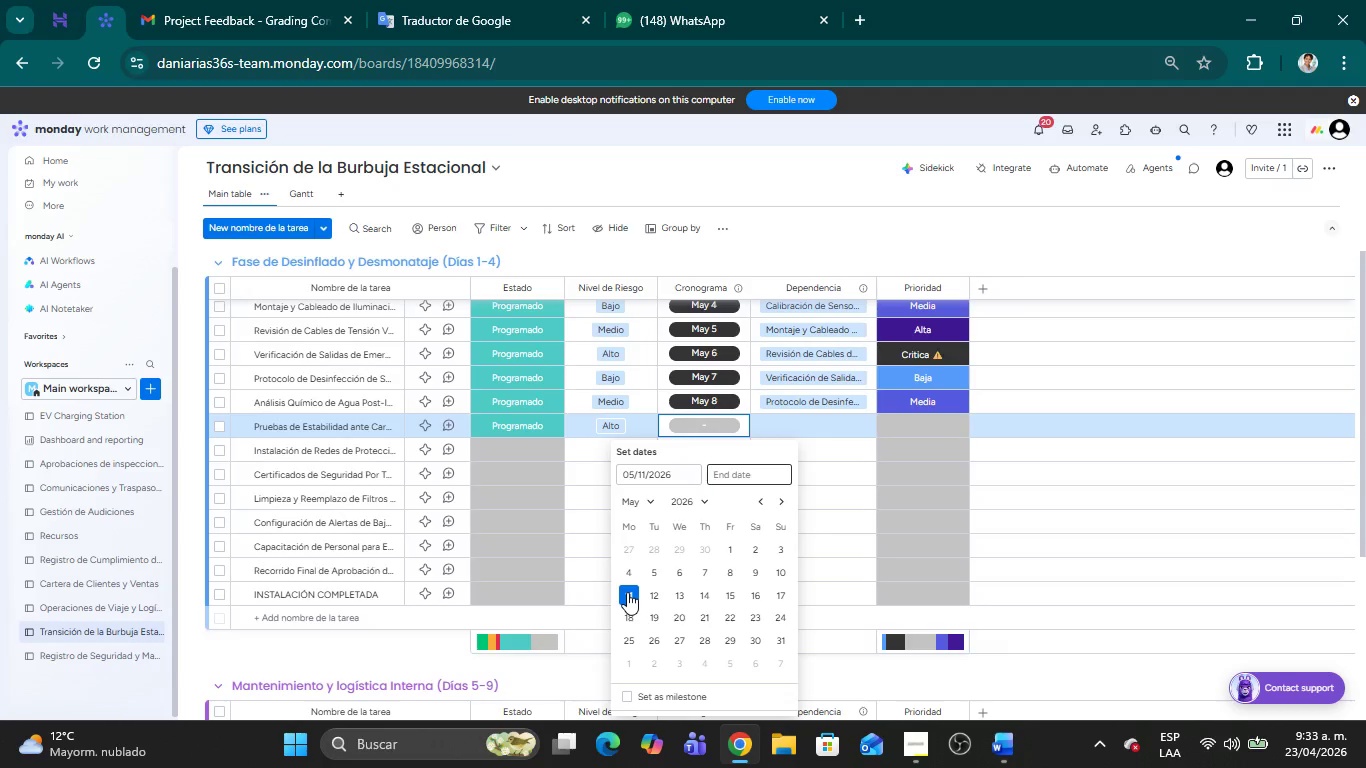 
left_click([627, 592])
 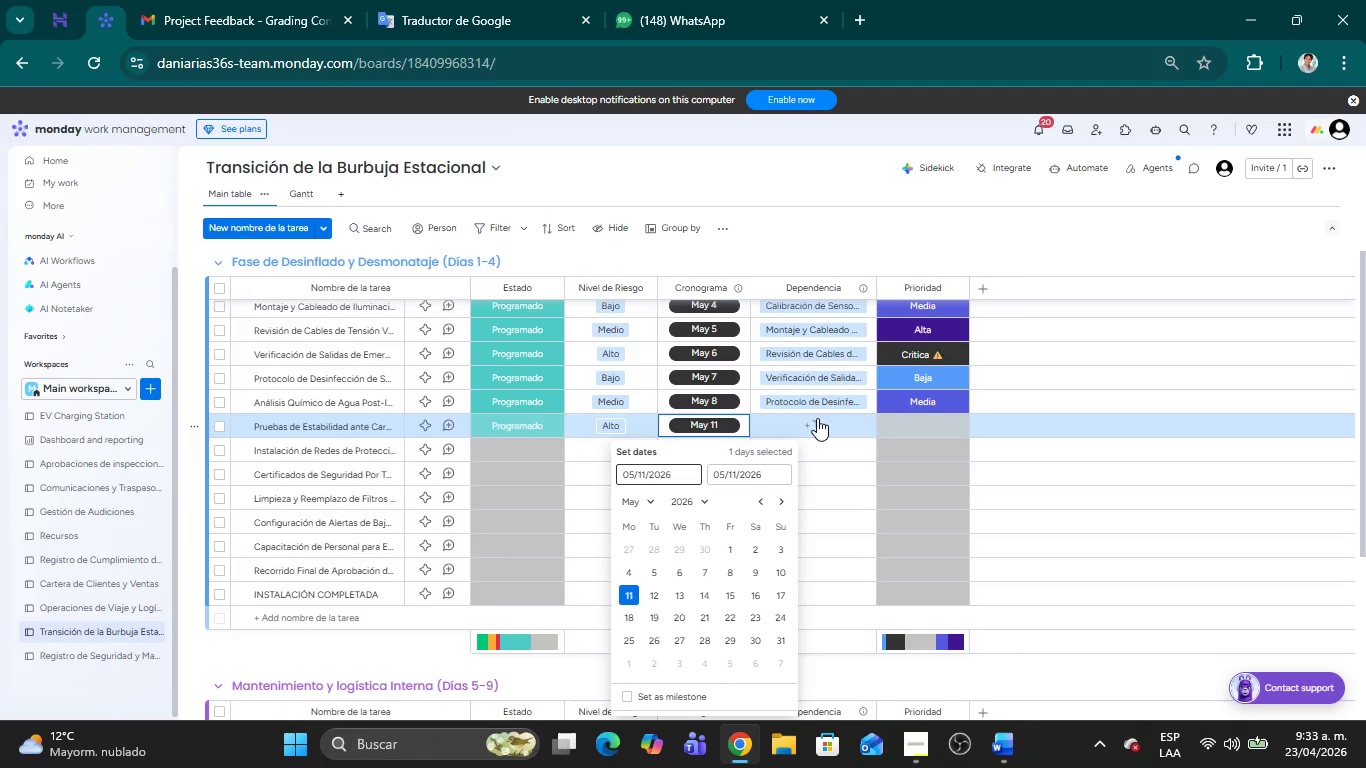 
left_click([817, 418])
 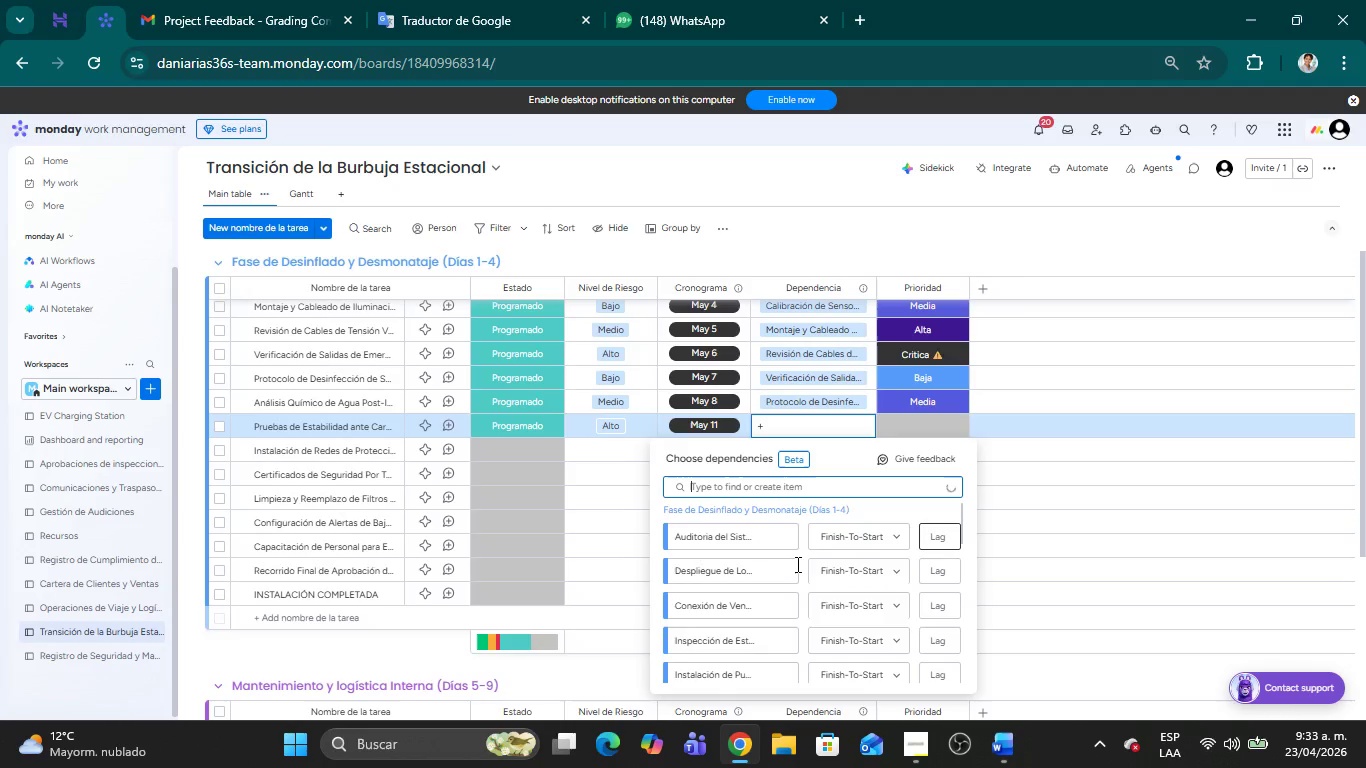 
scroll: coordinate [740, 588], scroll_direction: down, amount: 3.0
 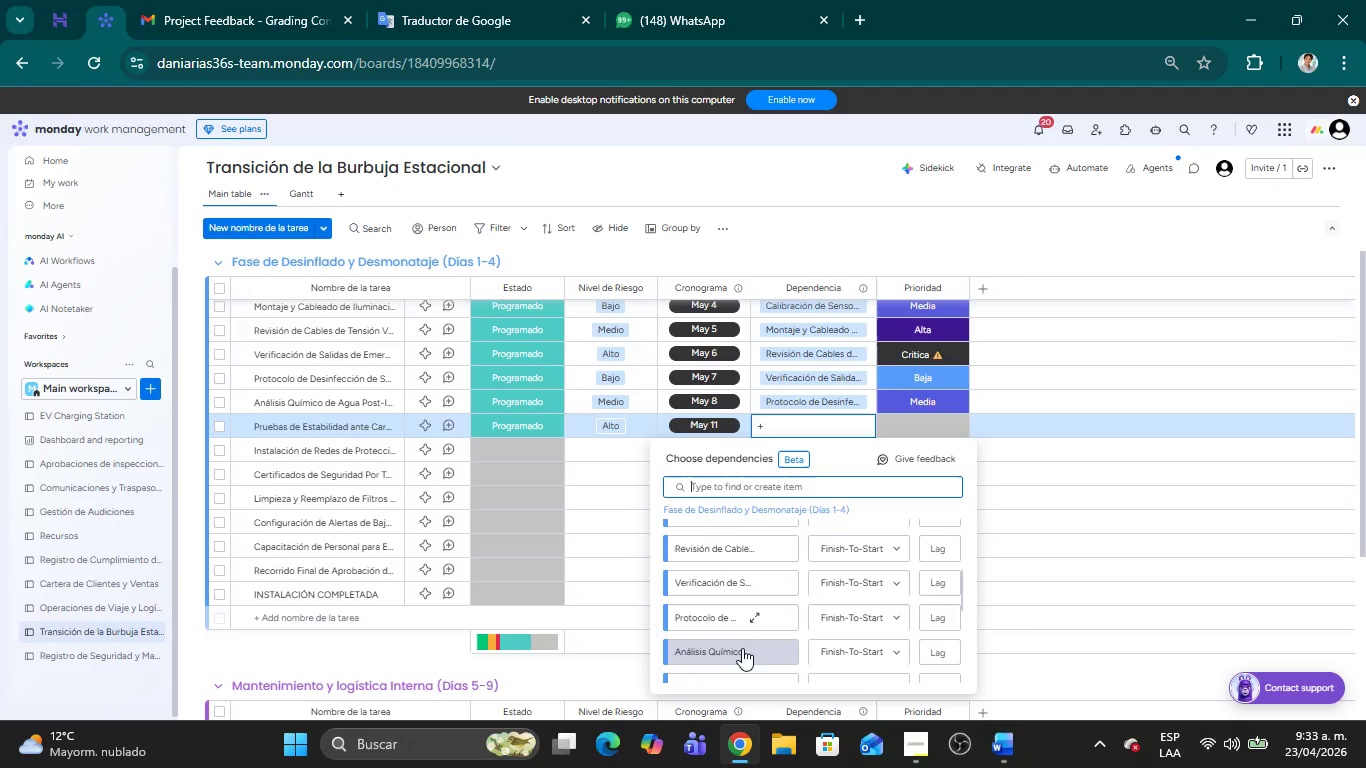 
left_click([741, 648])
 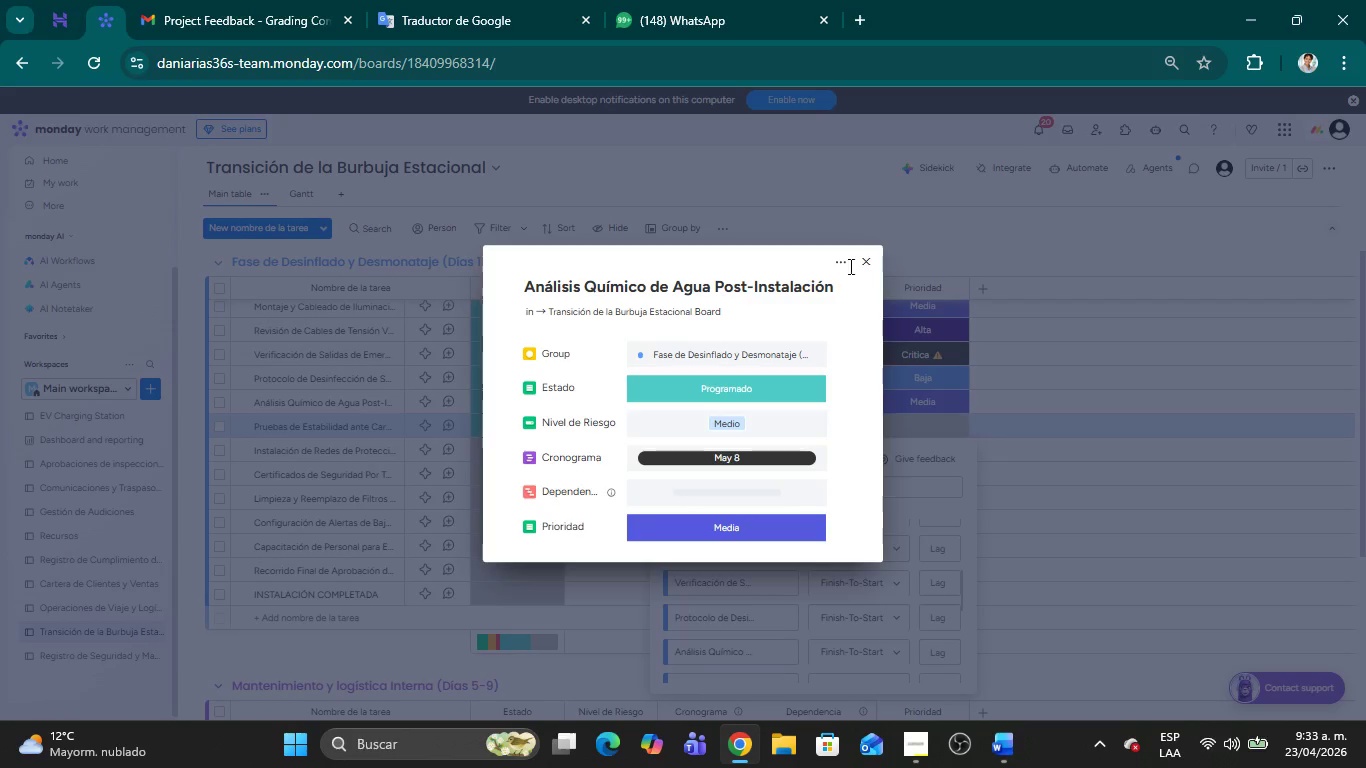 
left_click([866, 264])
 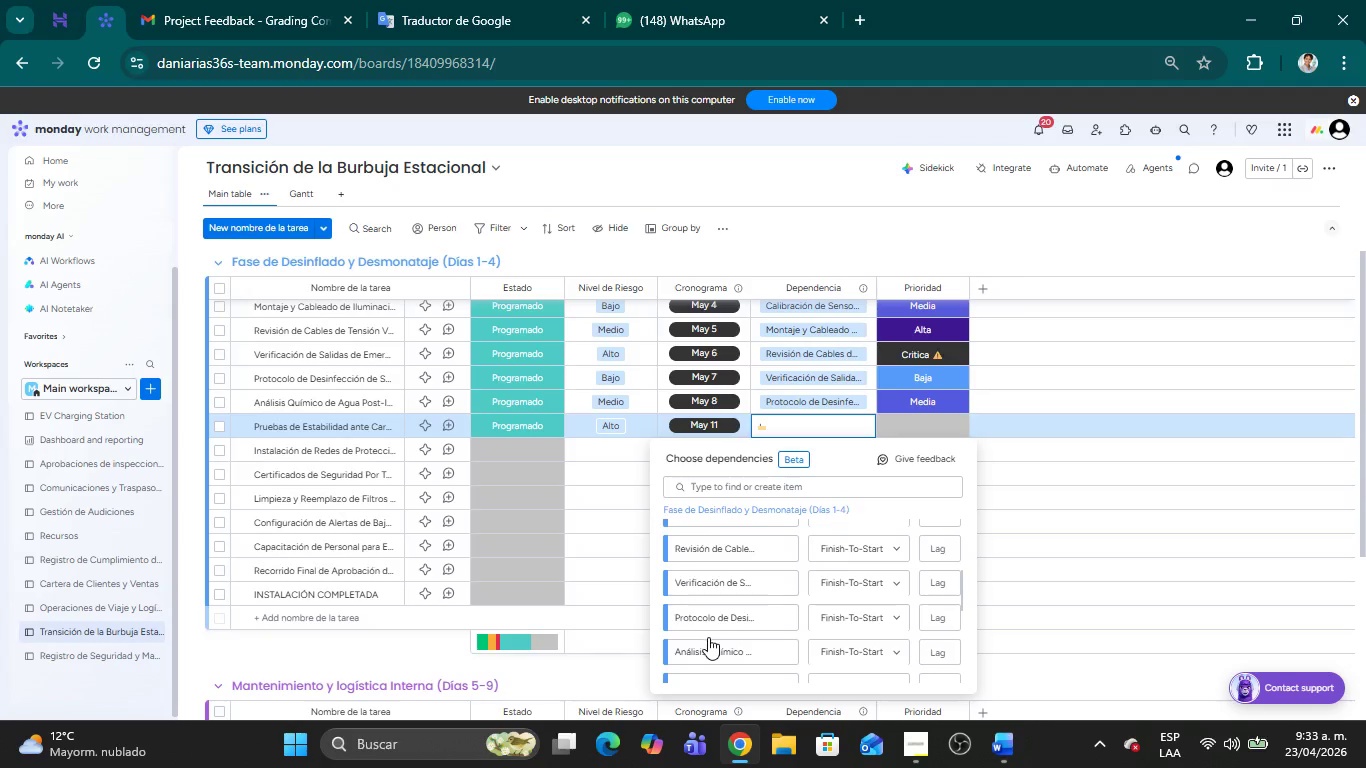 
left_click([701, 653])
 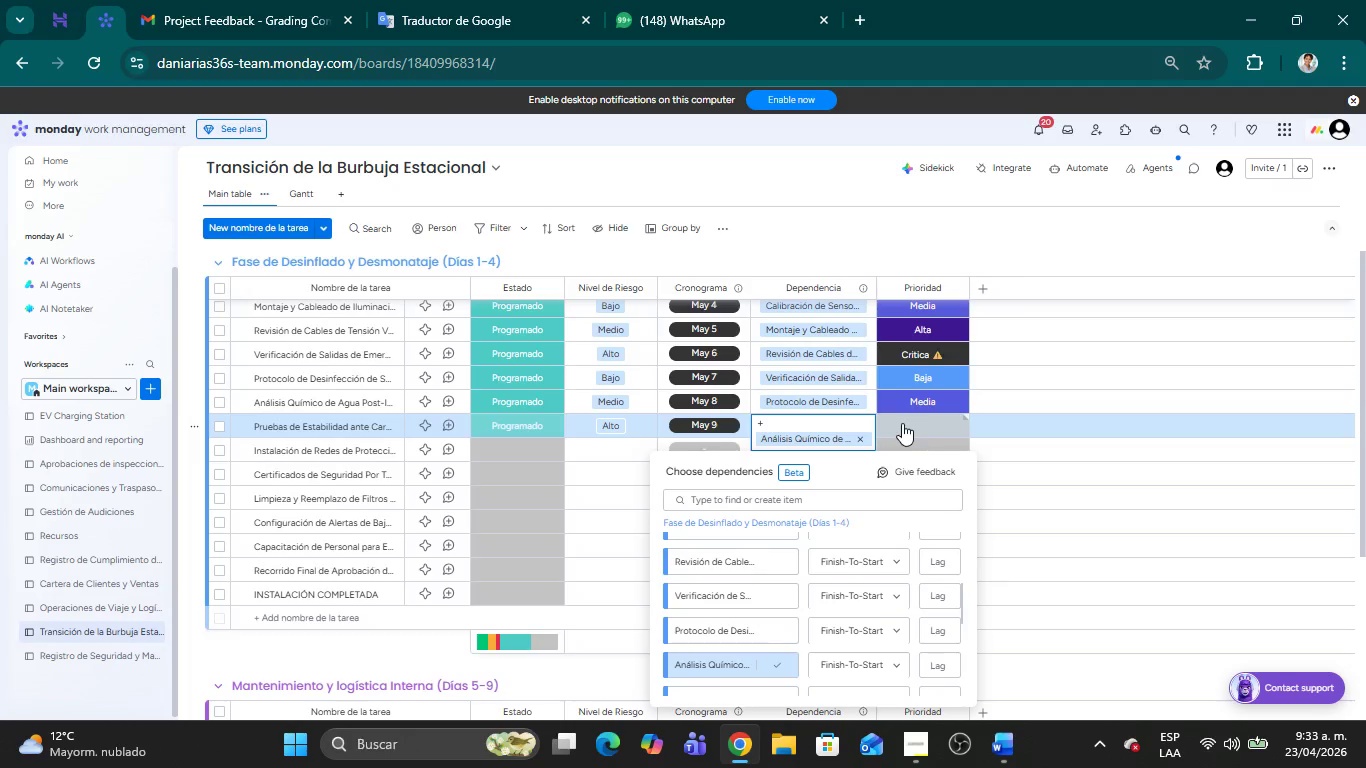 
left_click([902, 423])
 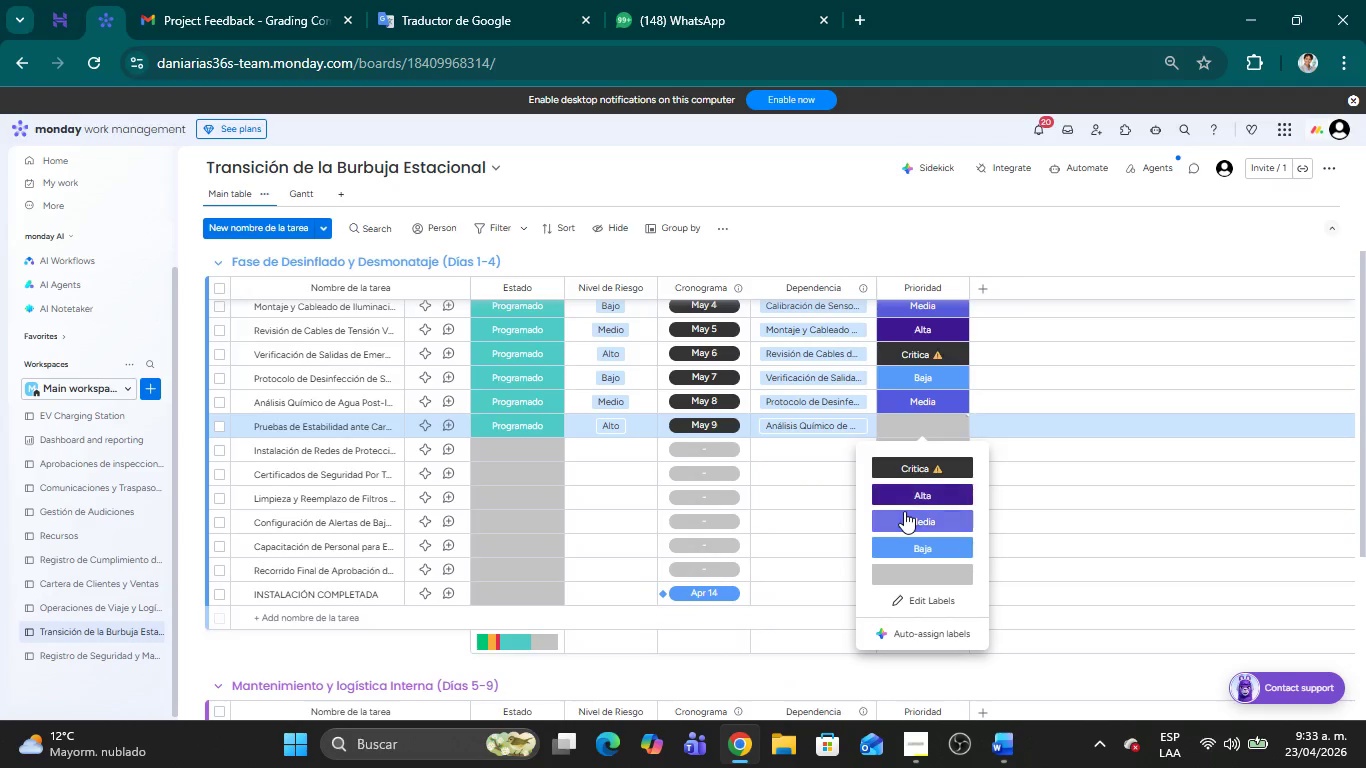 
left_click([897, 496])
 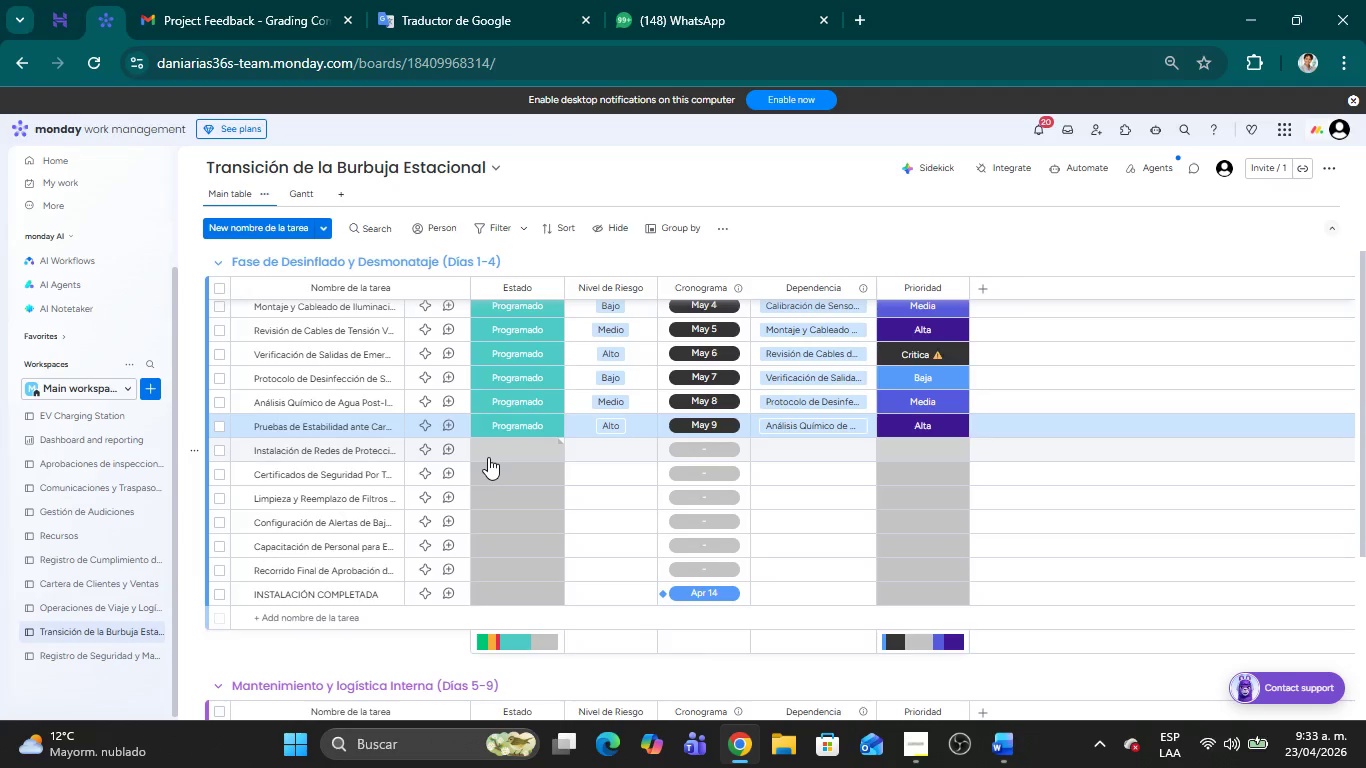 
wait(8.17)
 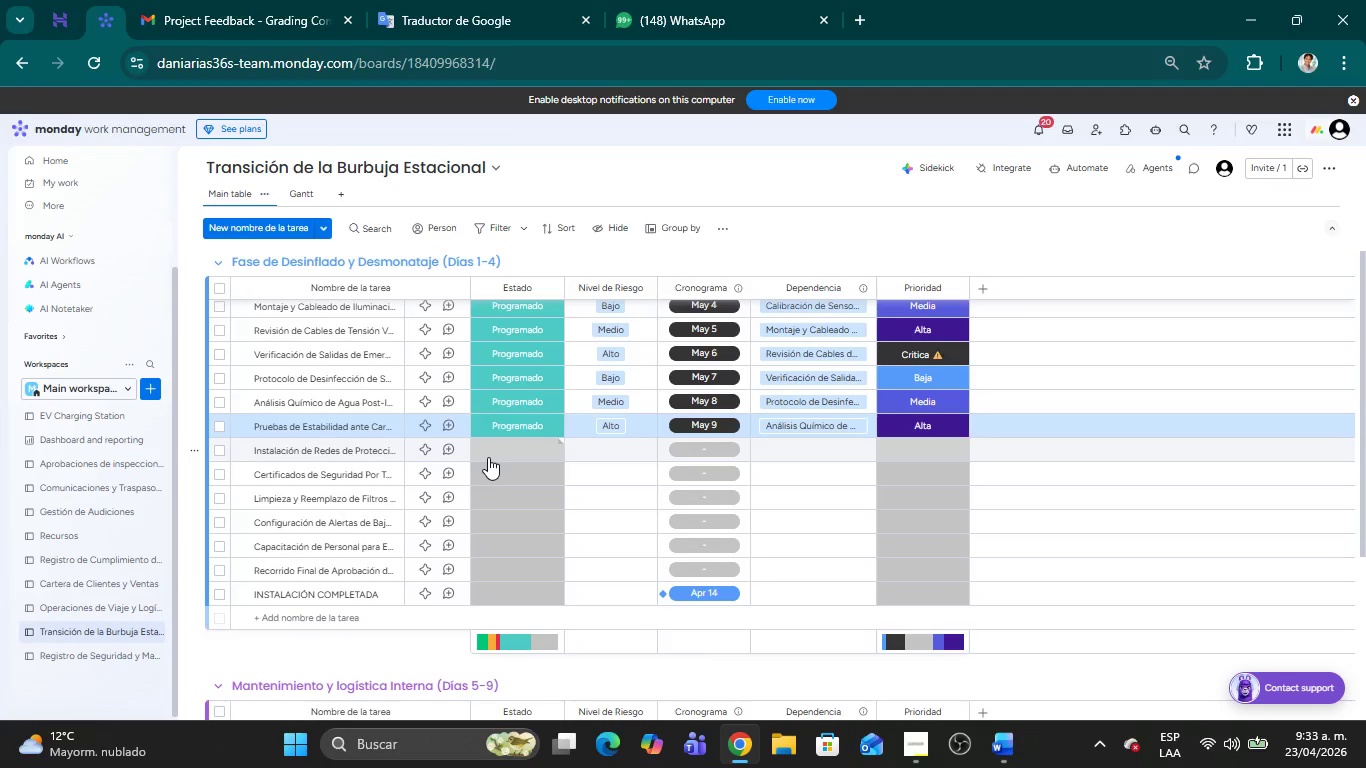 
left_click([488, 457])
 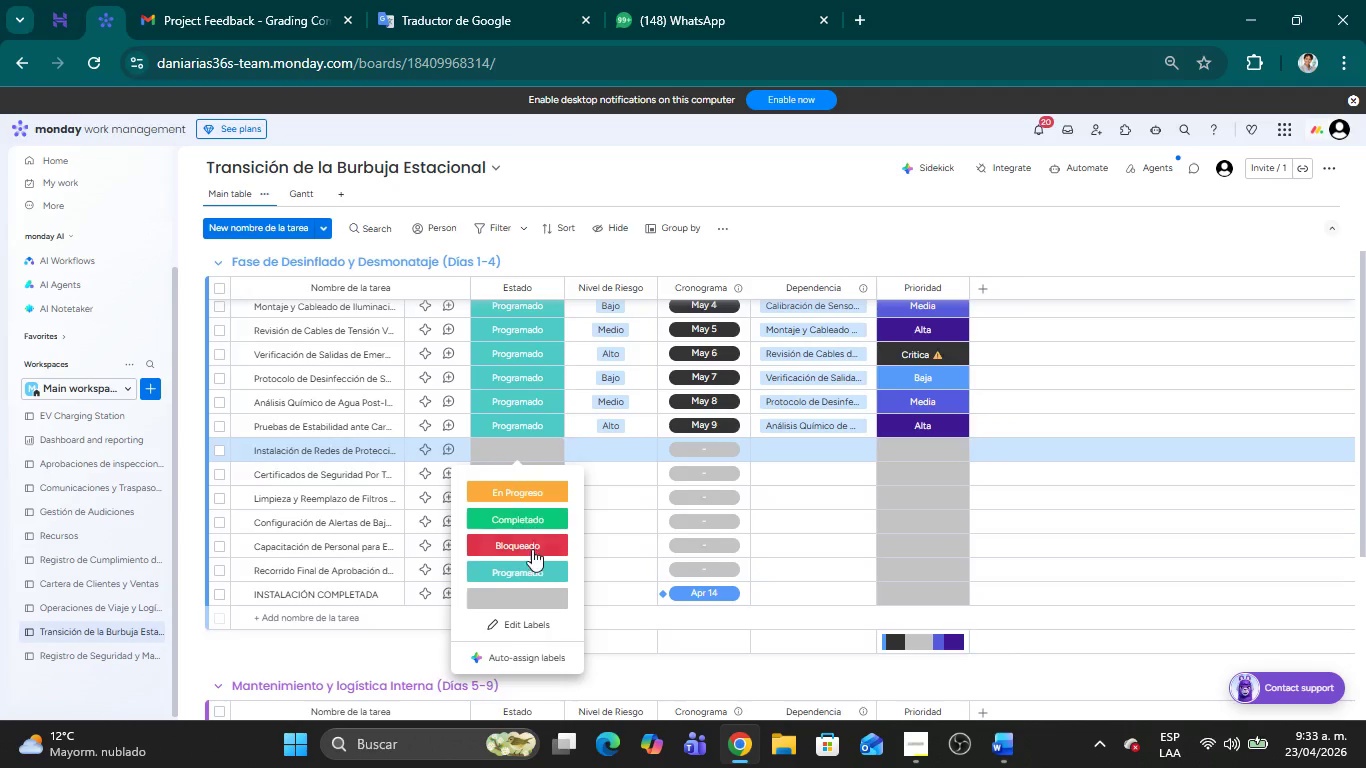 
left_click([532, 567])
 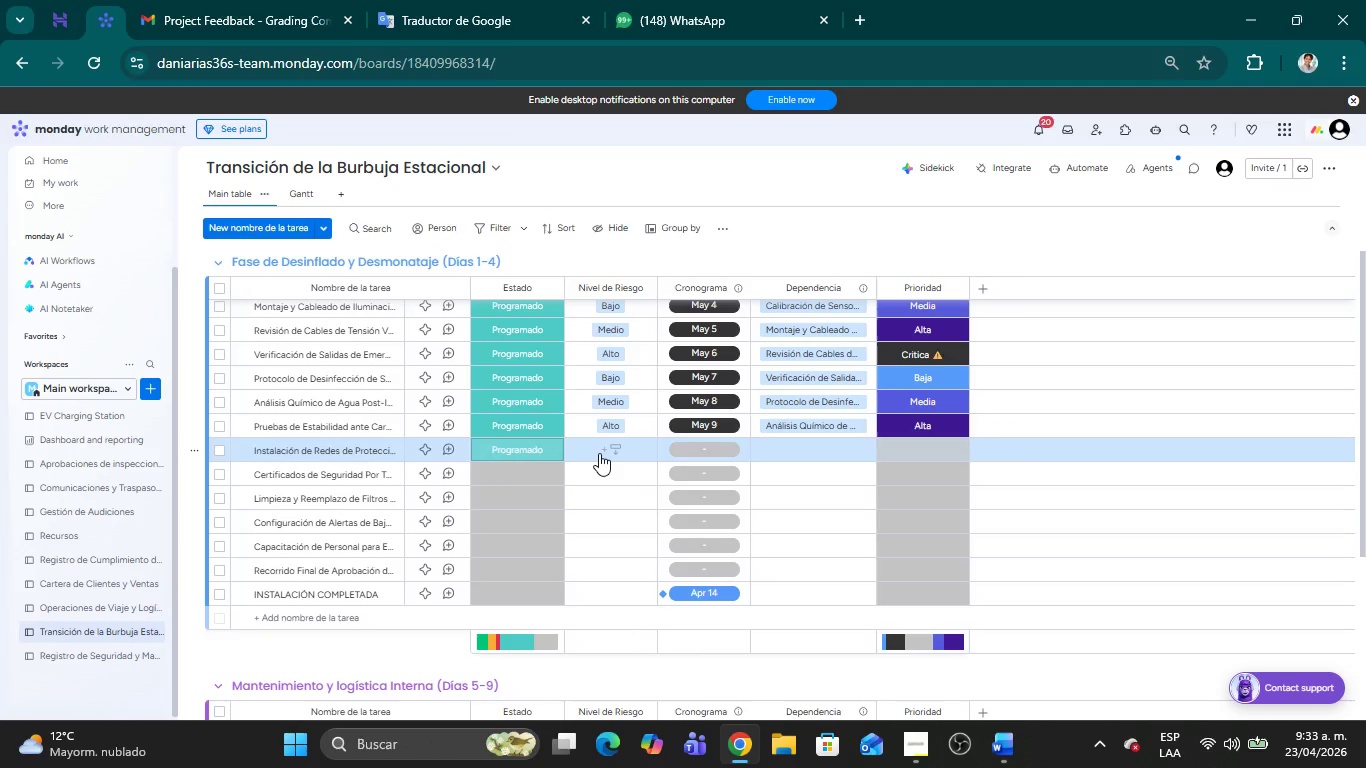 
left_click([599, 453])
 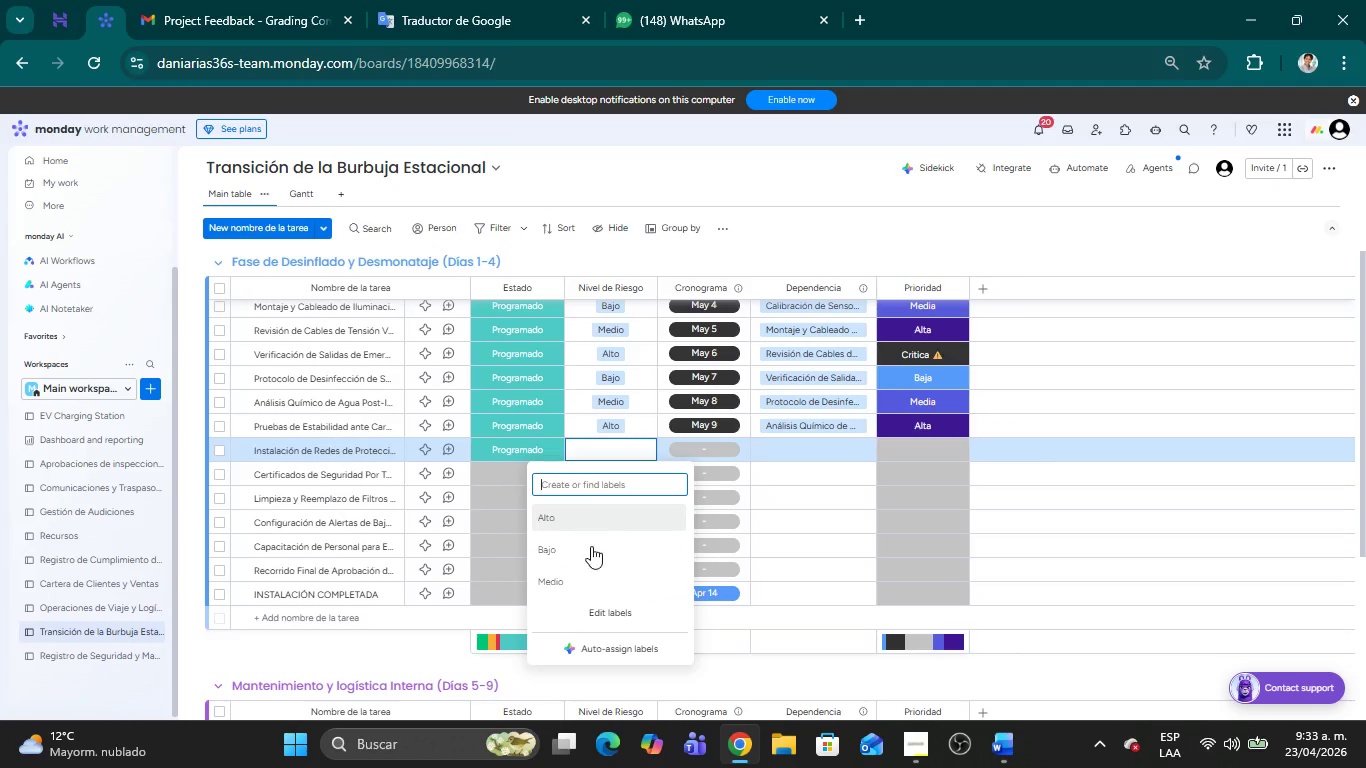 
left_click([586, 554])
 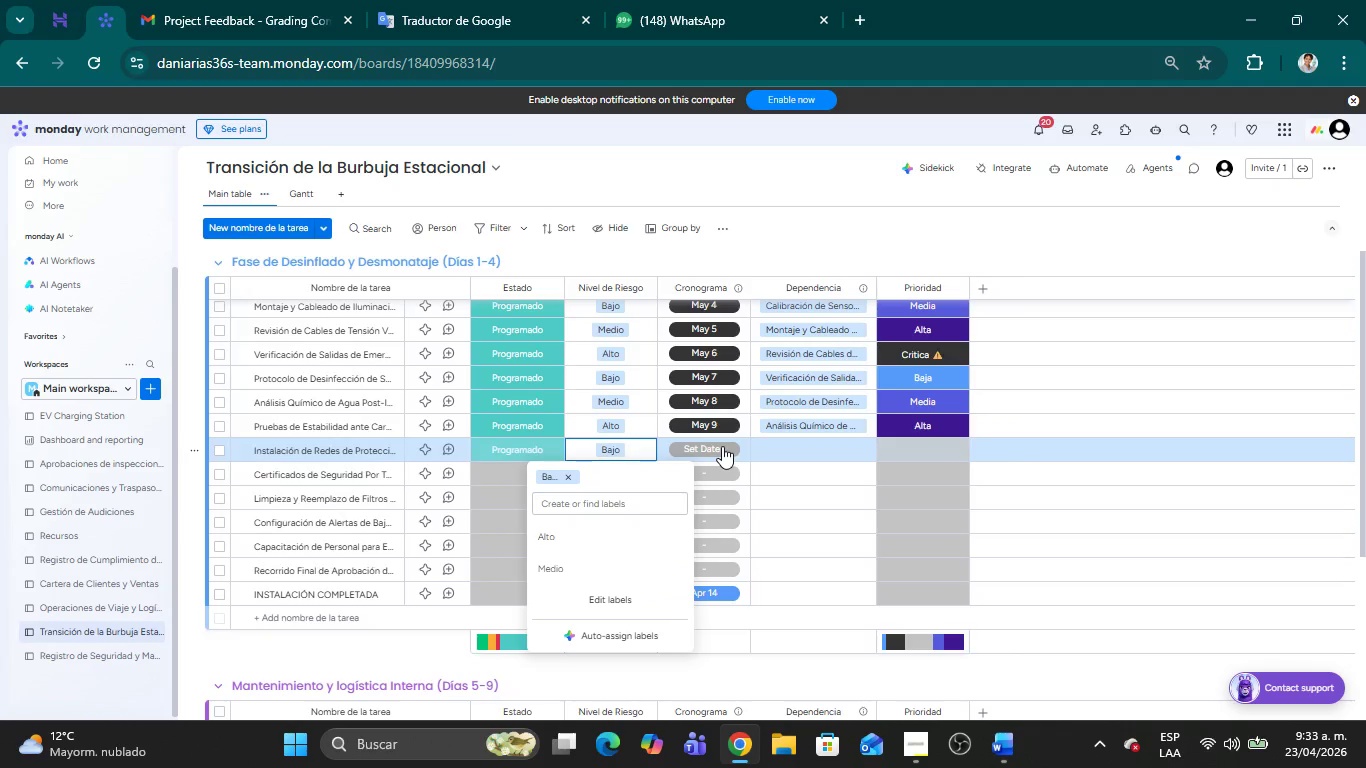 
left_click([722, 446])
 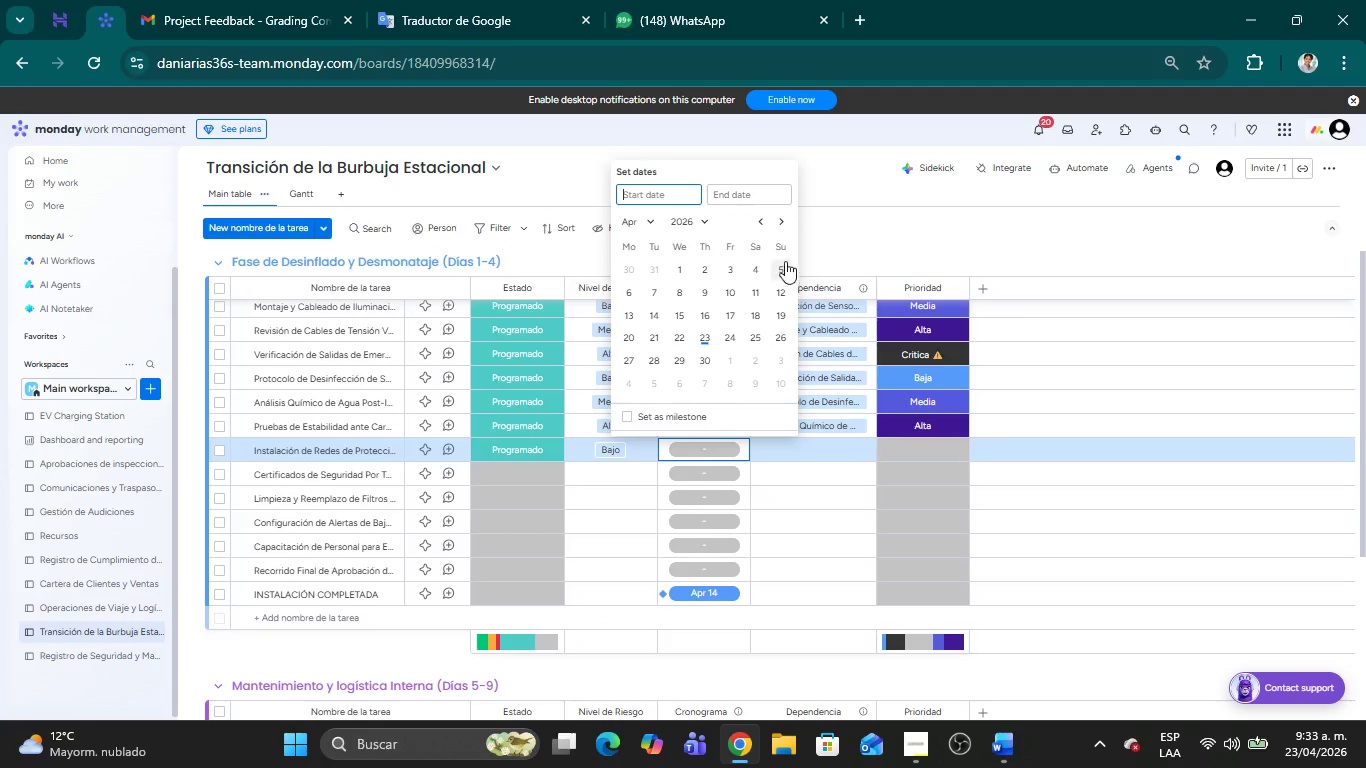 
left_click([777, 225])
 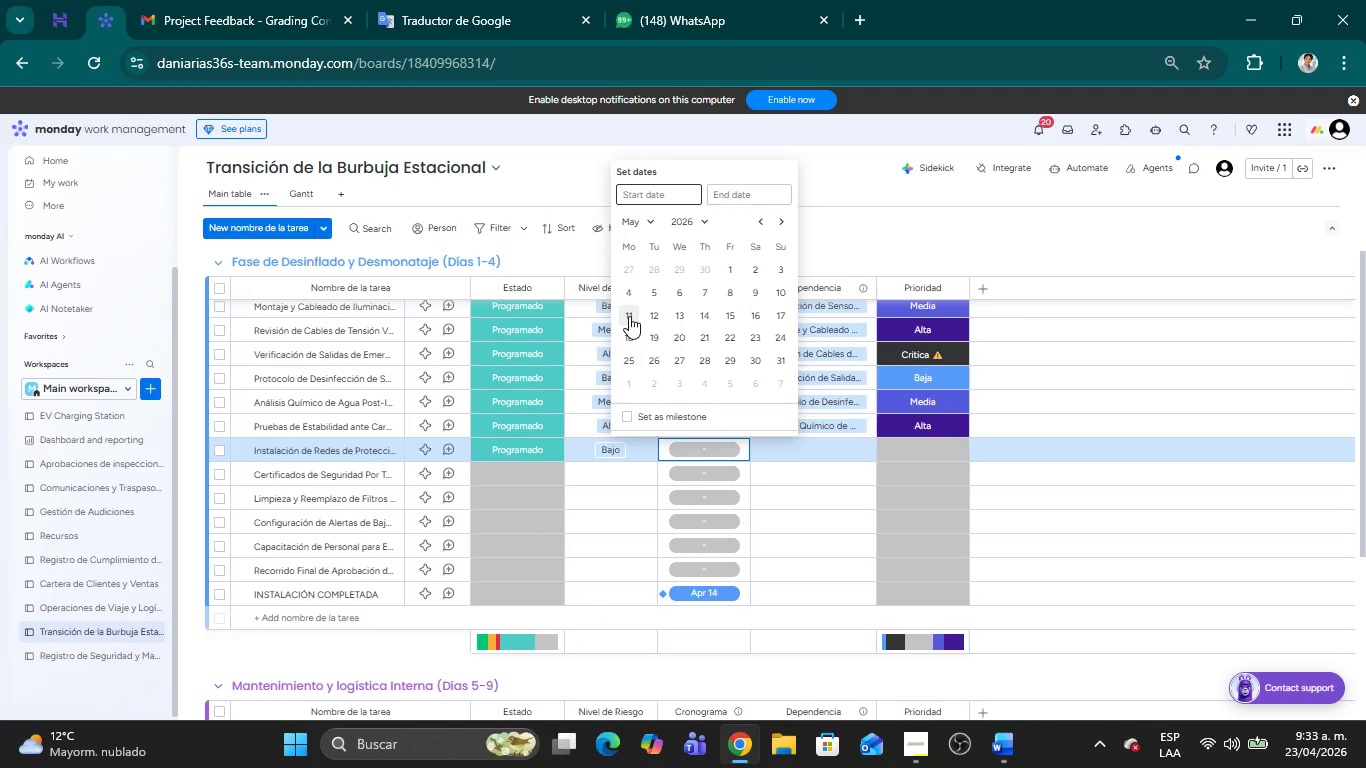 
double_click([629, 316])
 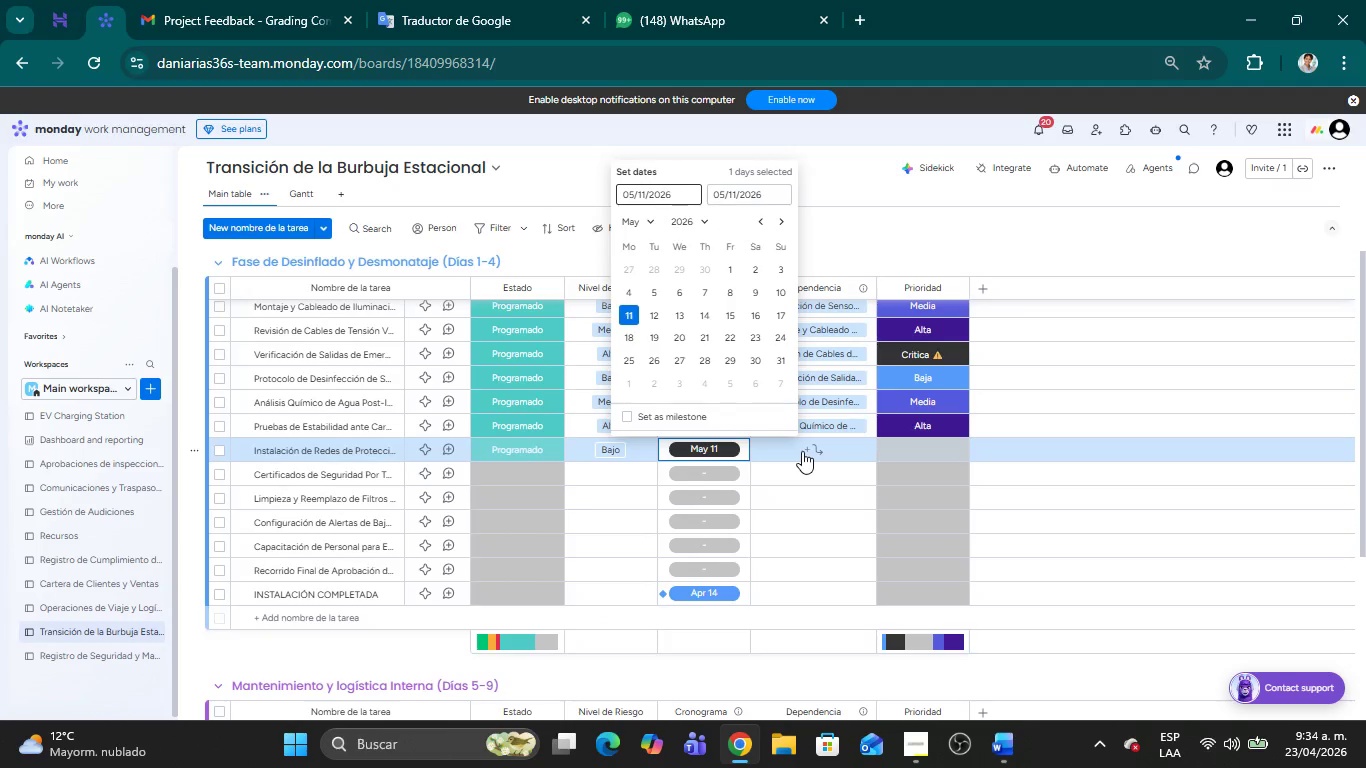 
left_click([802, 451])
 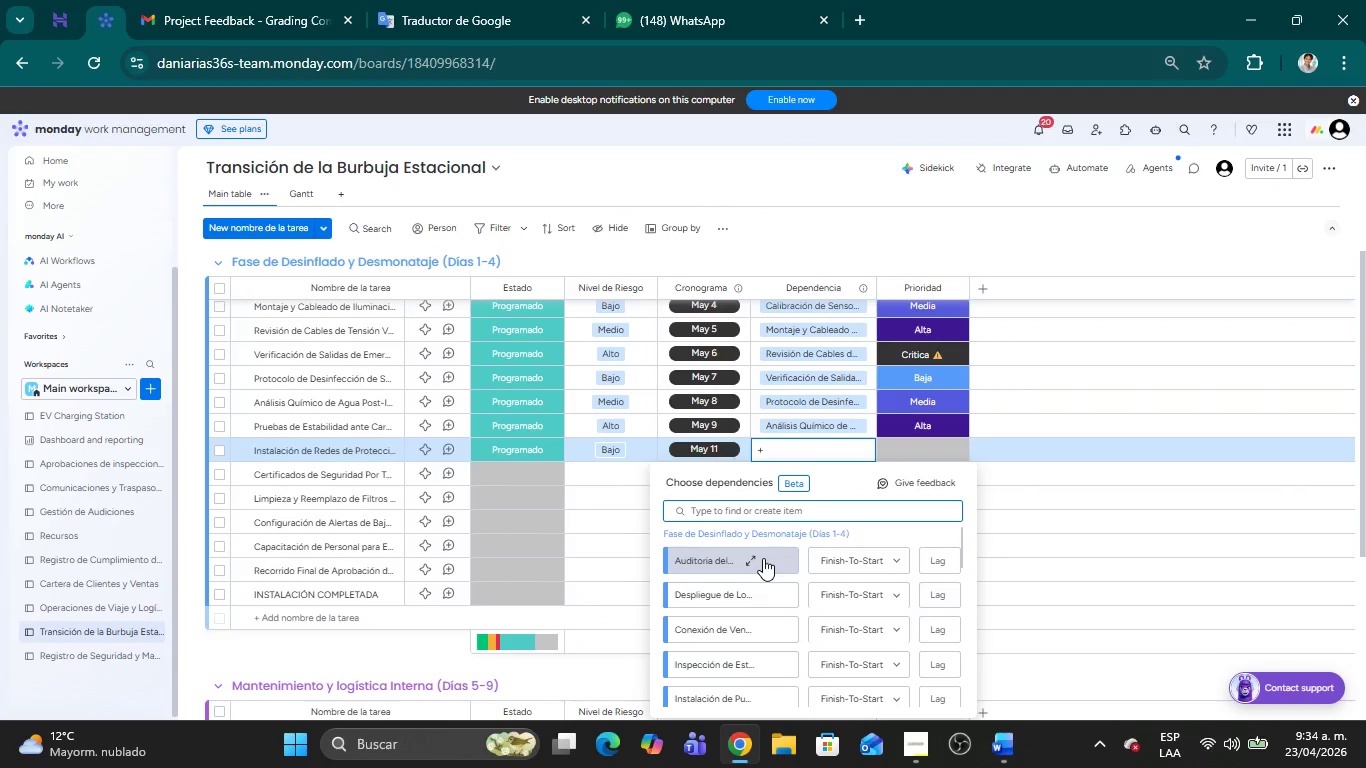 
scroll: coordinate [723, 652], scroll_direction: down, amount: 4.0
 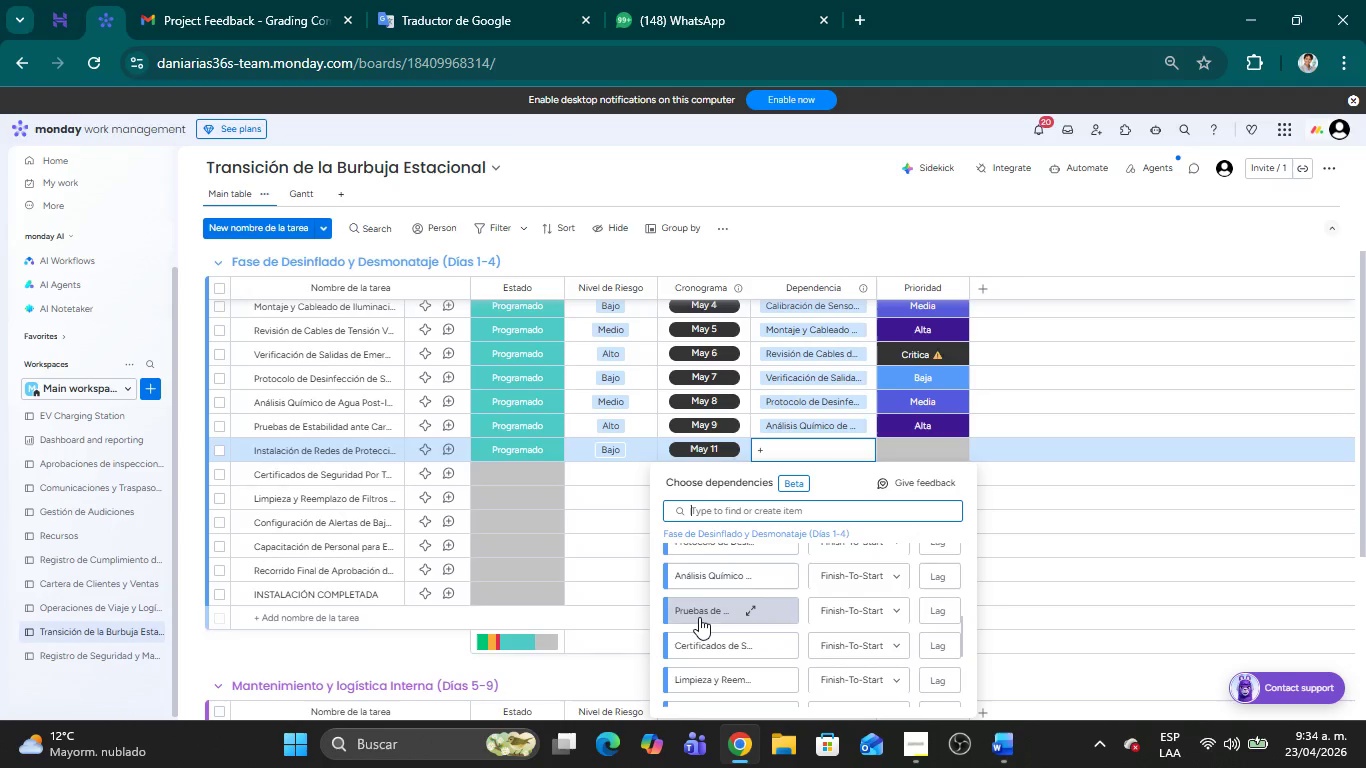 
left_click([698, 617])
 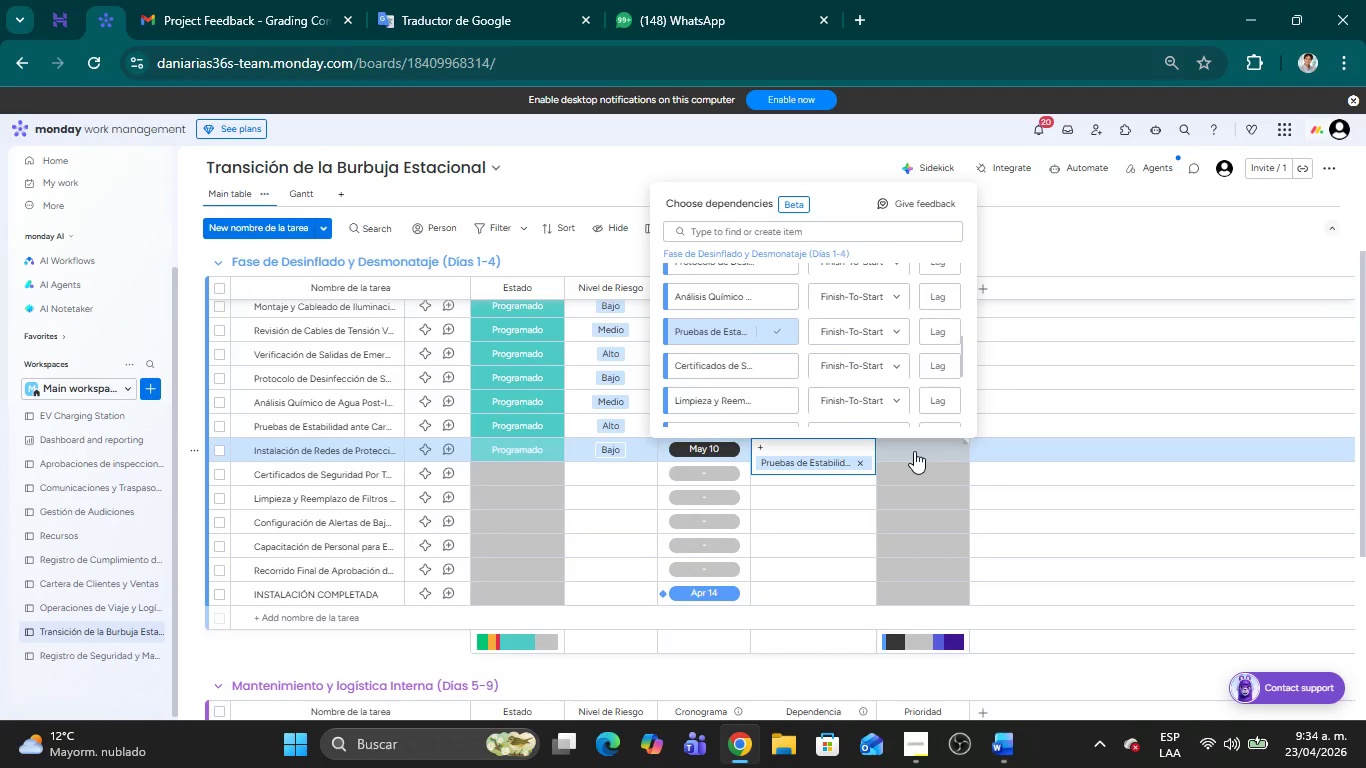 
left_click([914, 451])
 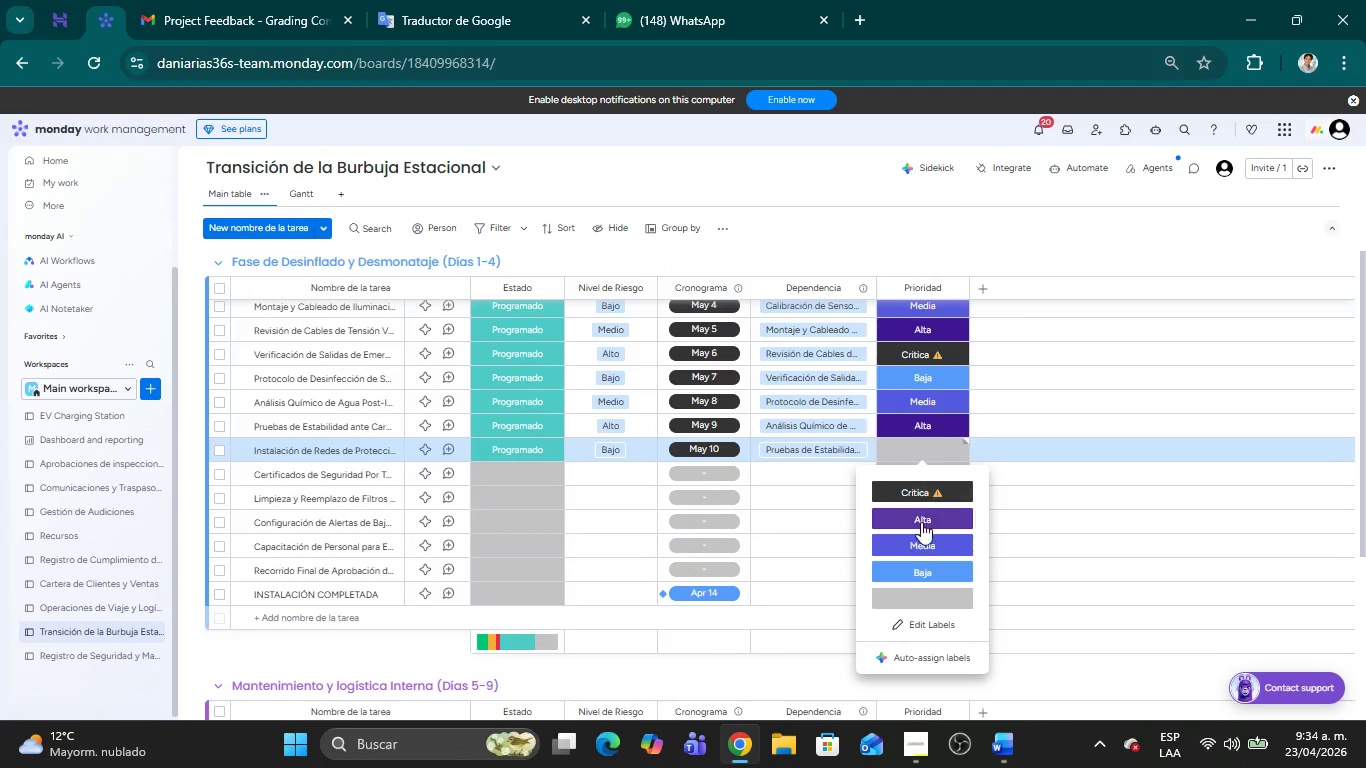 
left_click([924, 544])
 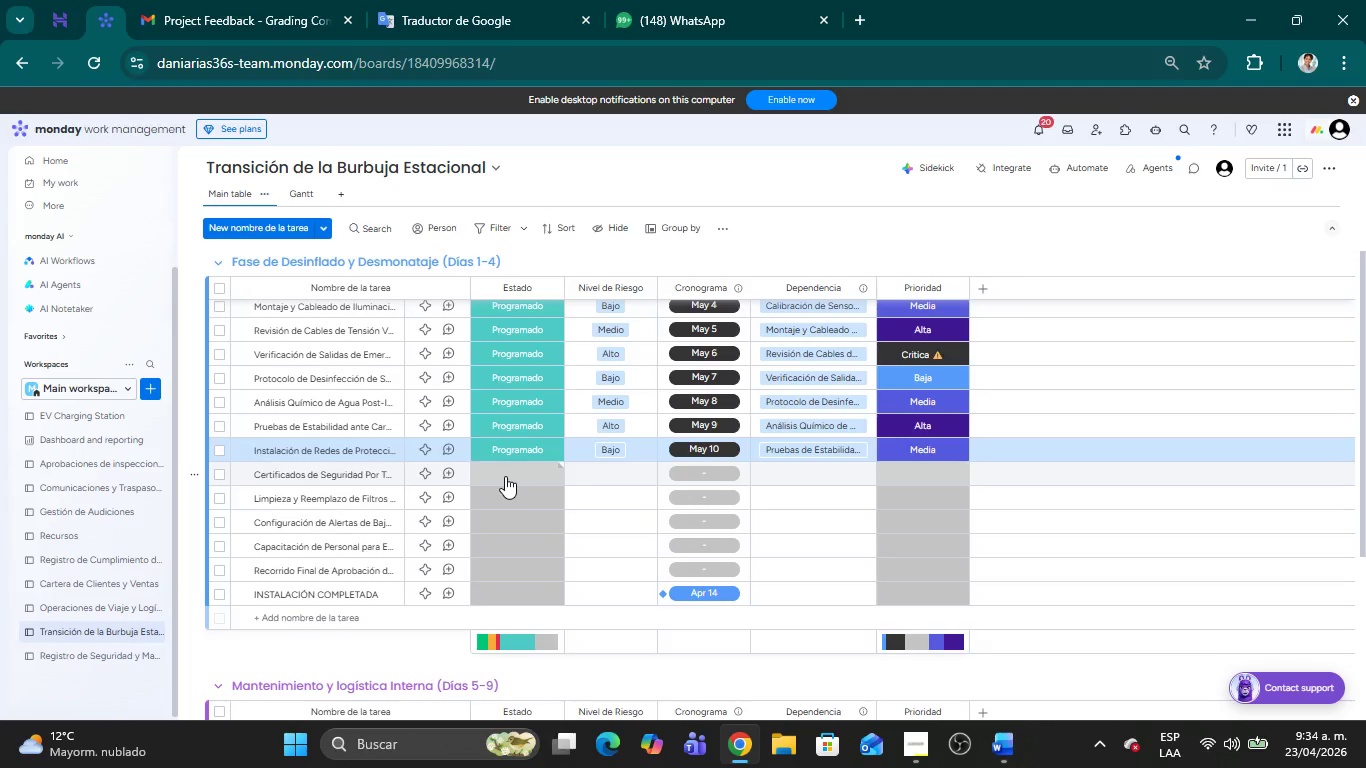 
wait(7.94)
 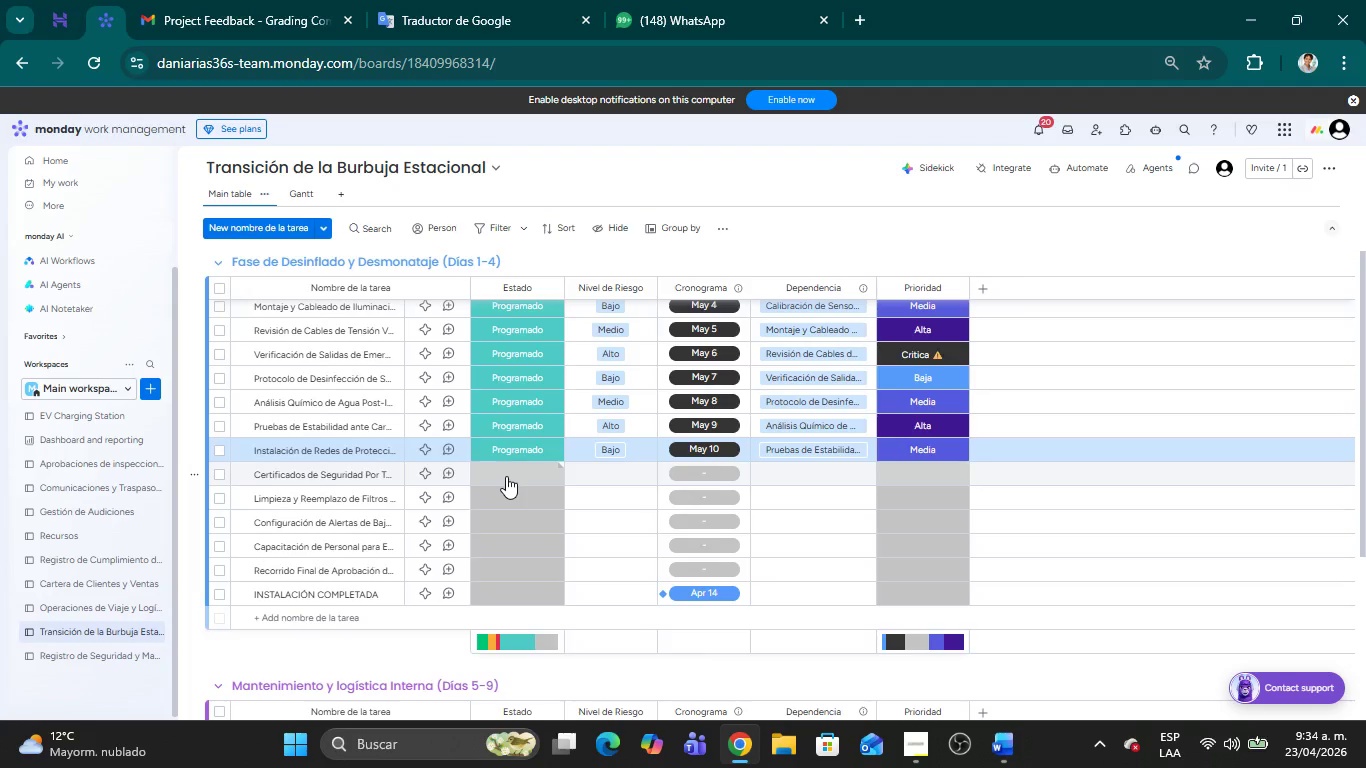 
left_click([506, 471])
 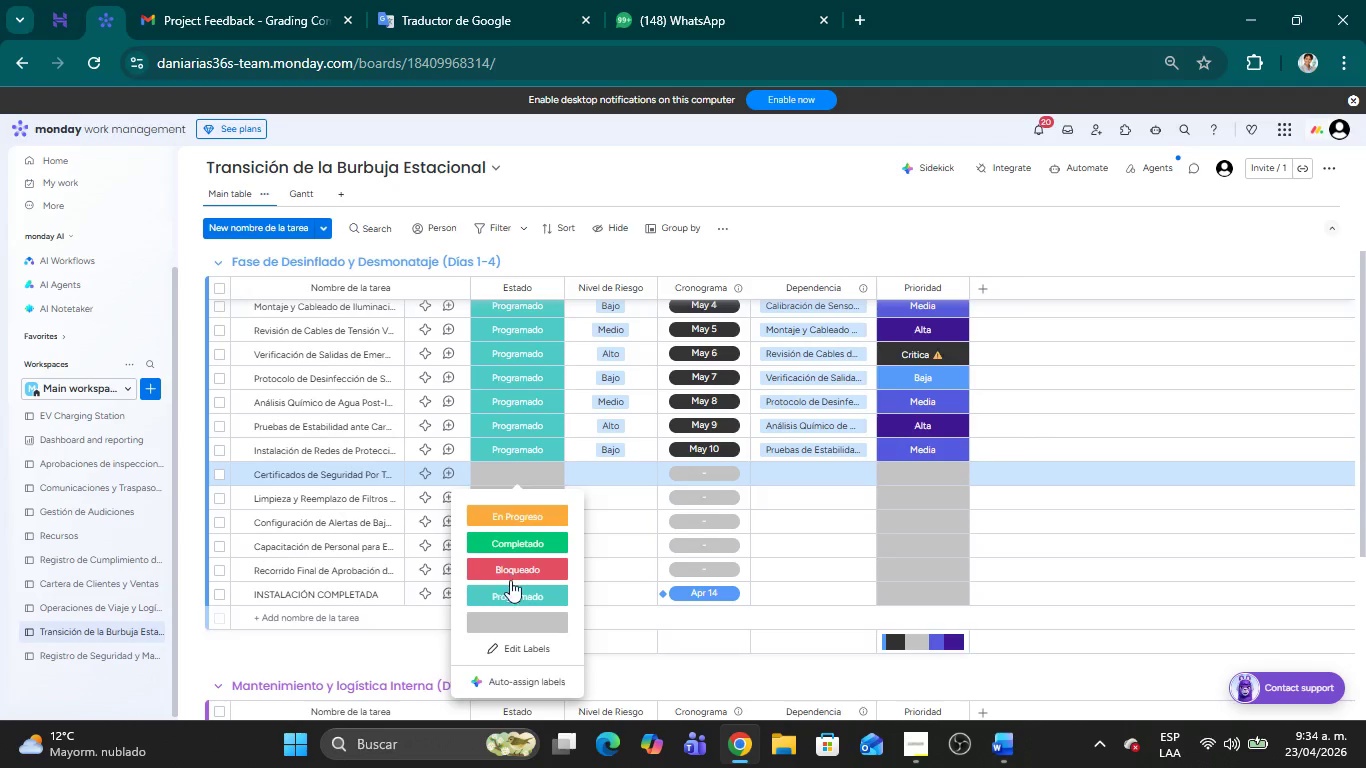 
left_click([511, 591])
 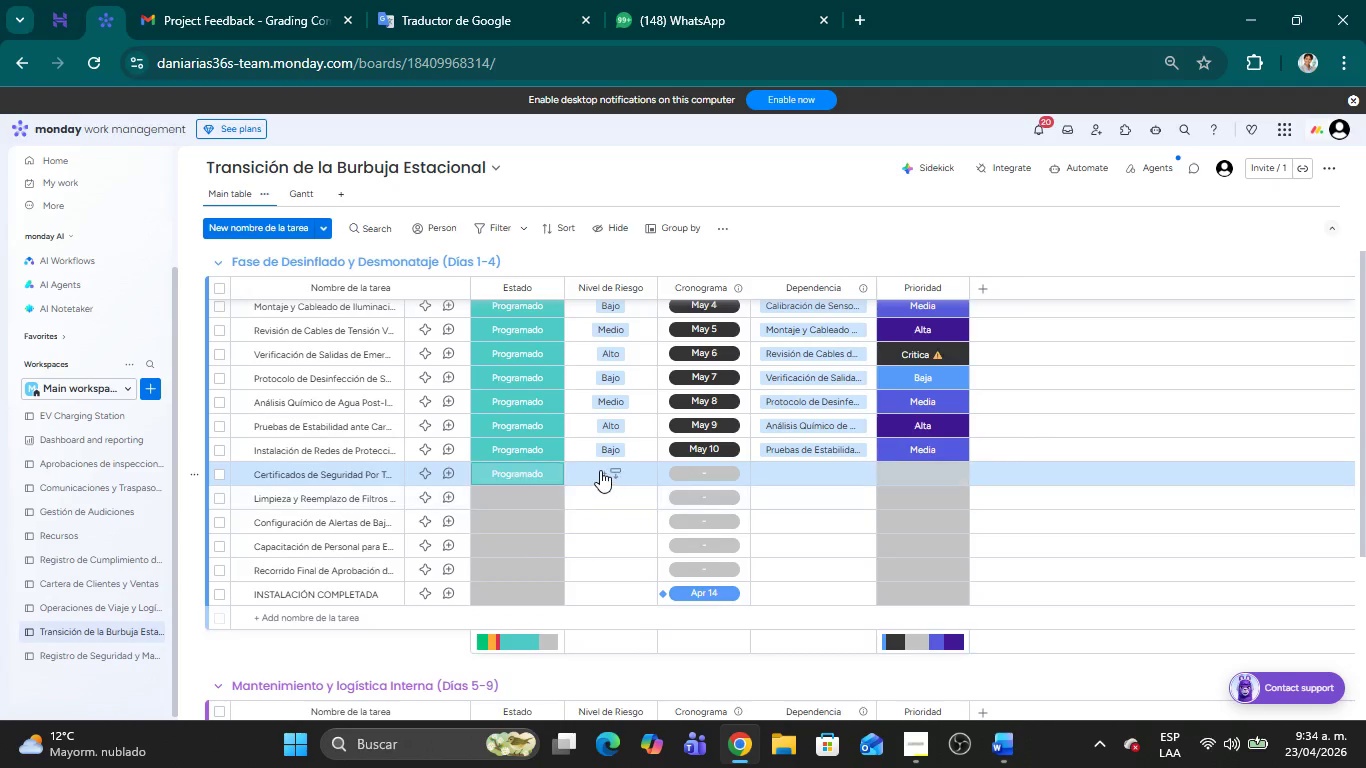 
left_click([602, 472])
 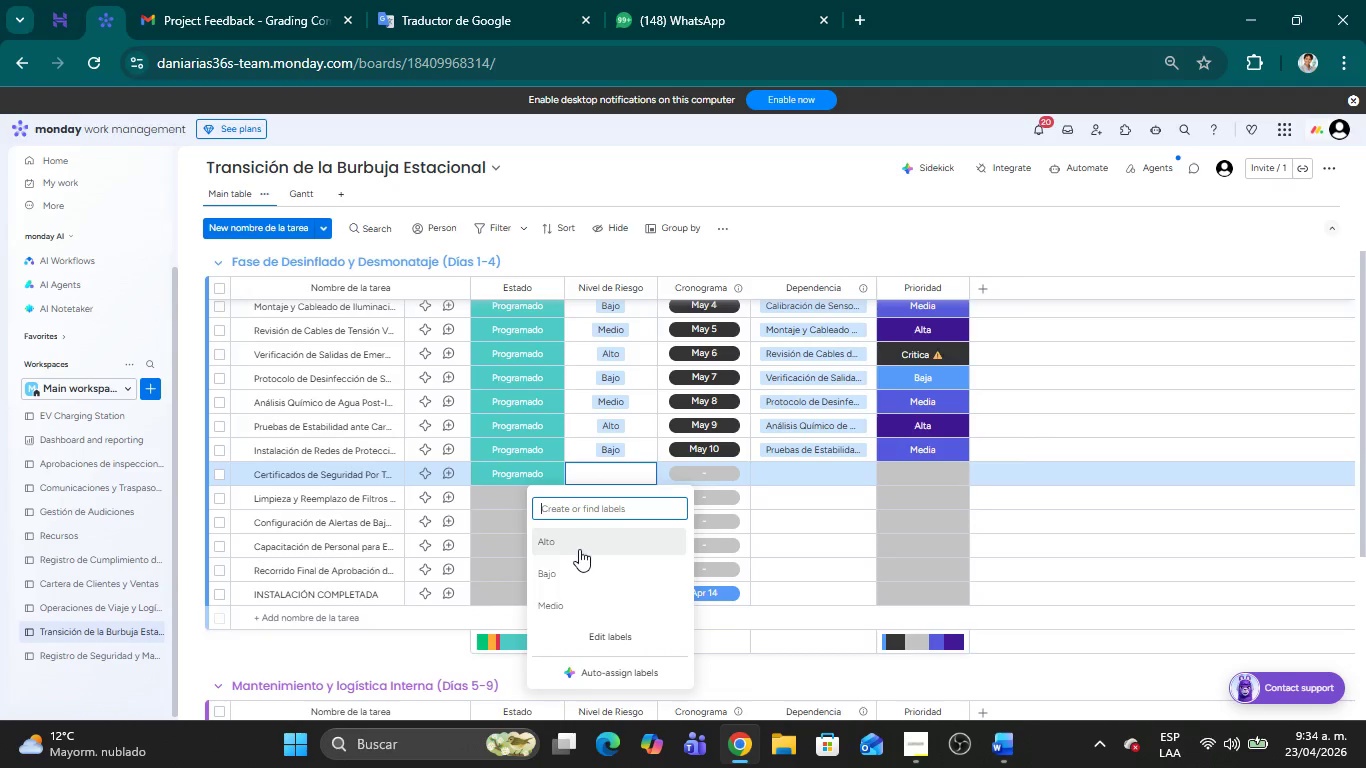 
left_click([578, 550])
 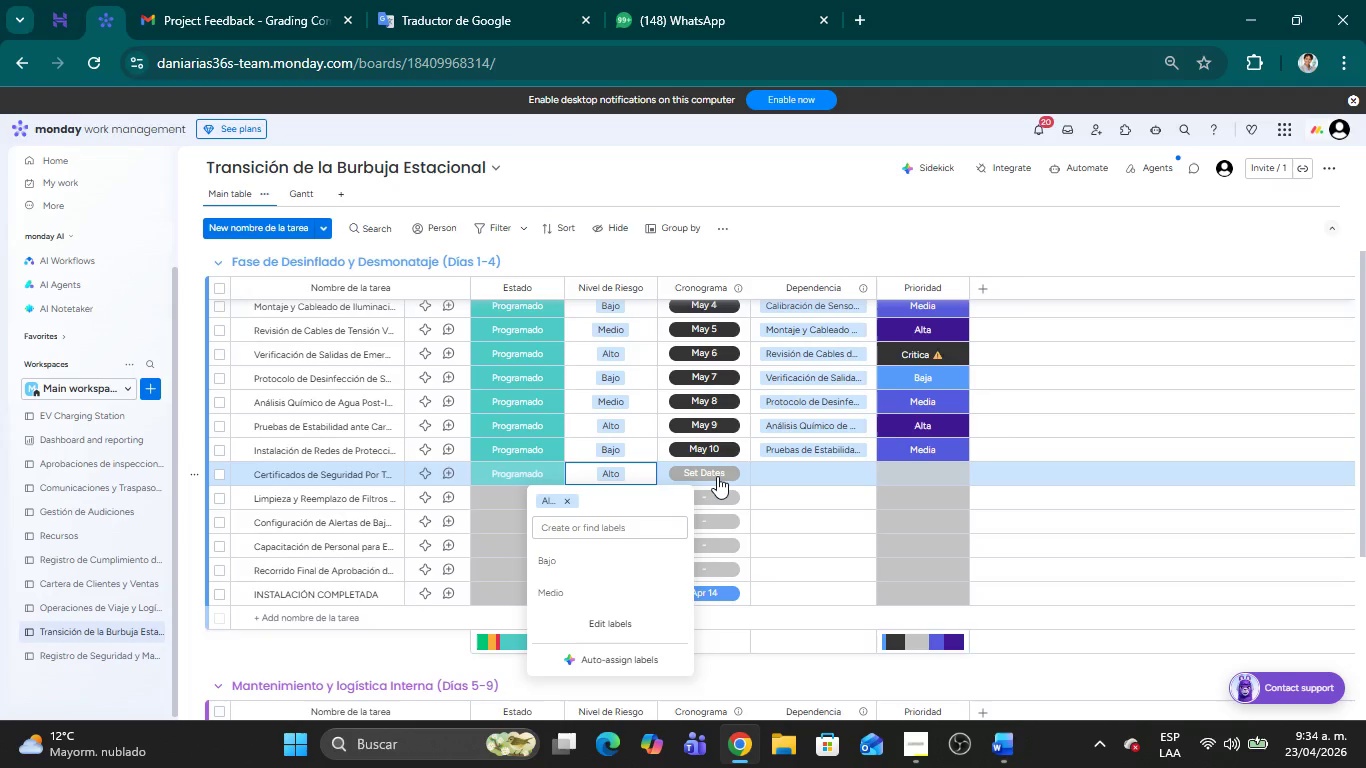 
left_click([717, 476])
 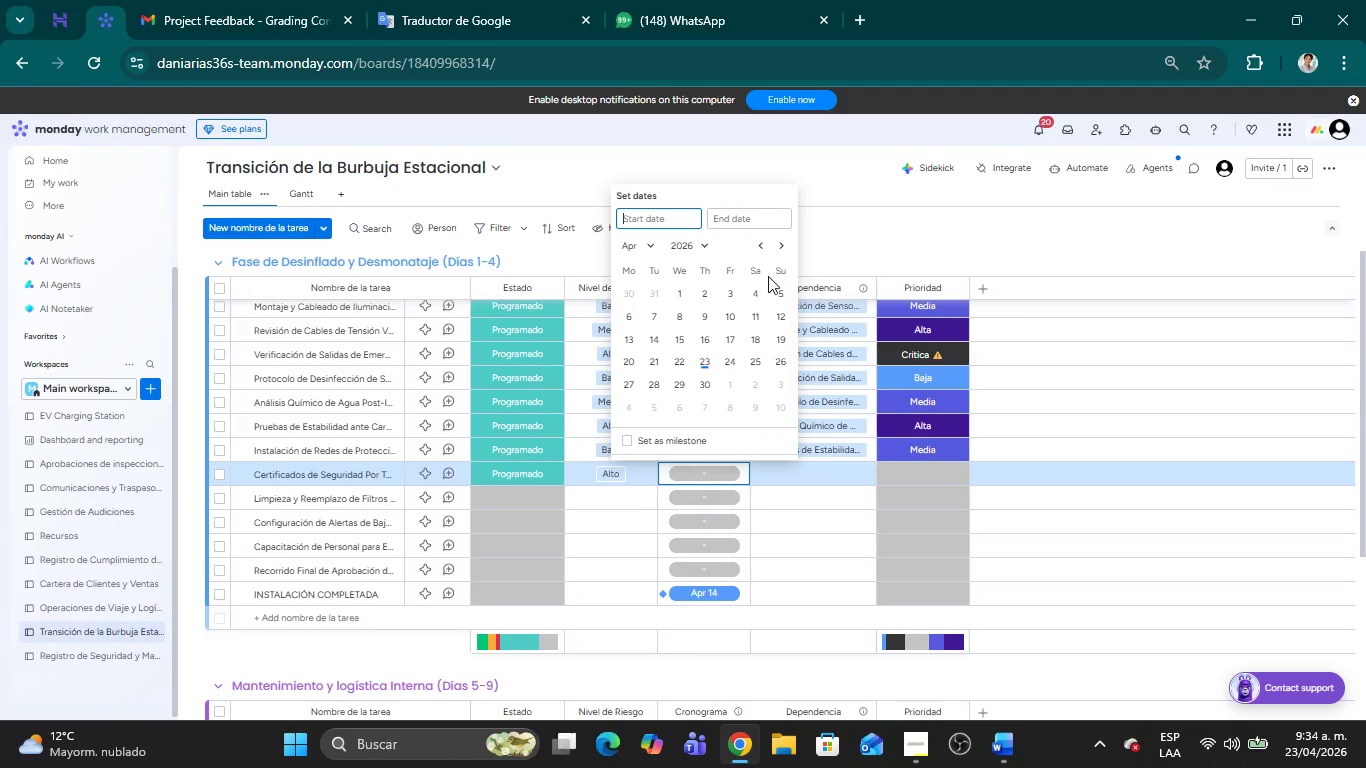 
left_click([785, 245])
 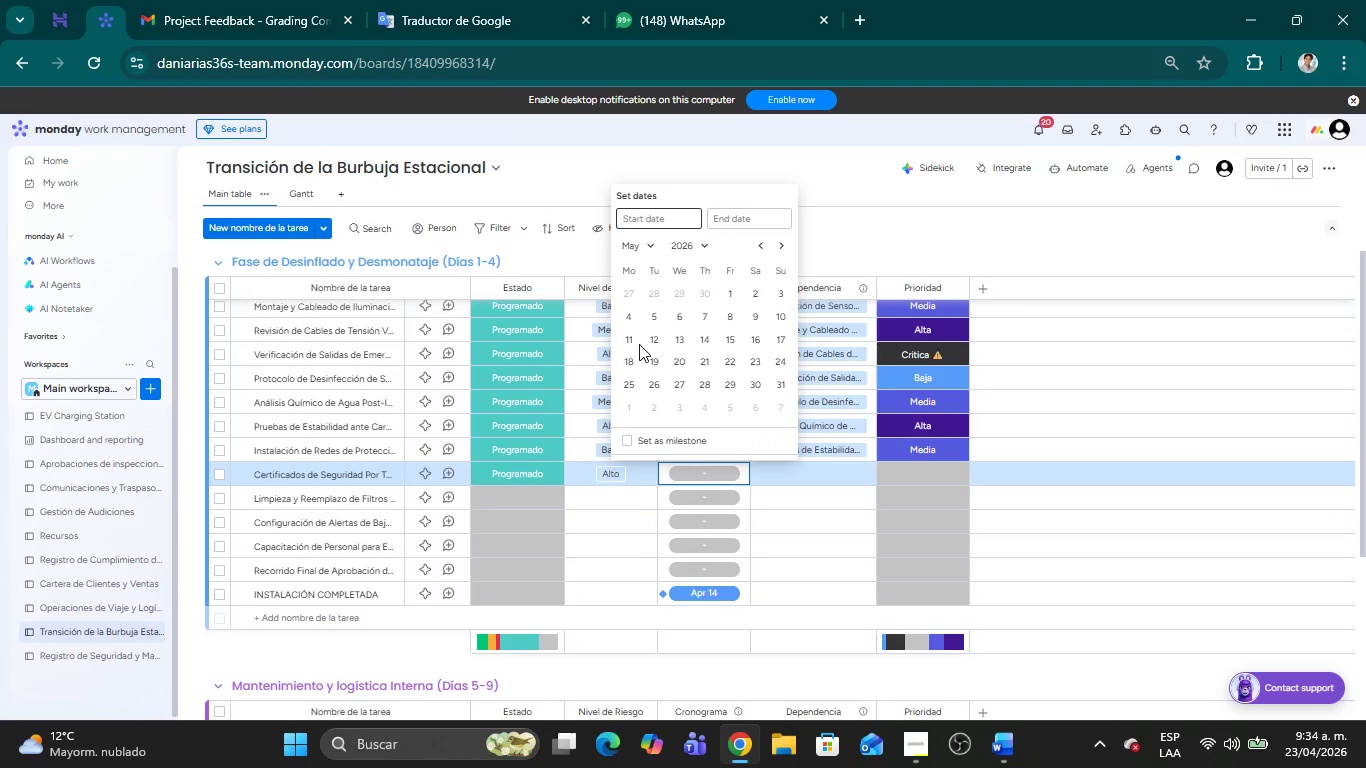 
left_click([652, 341])
 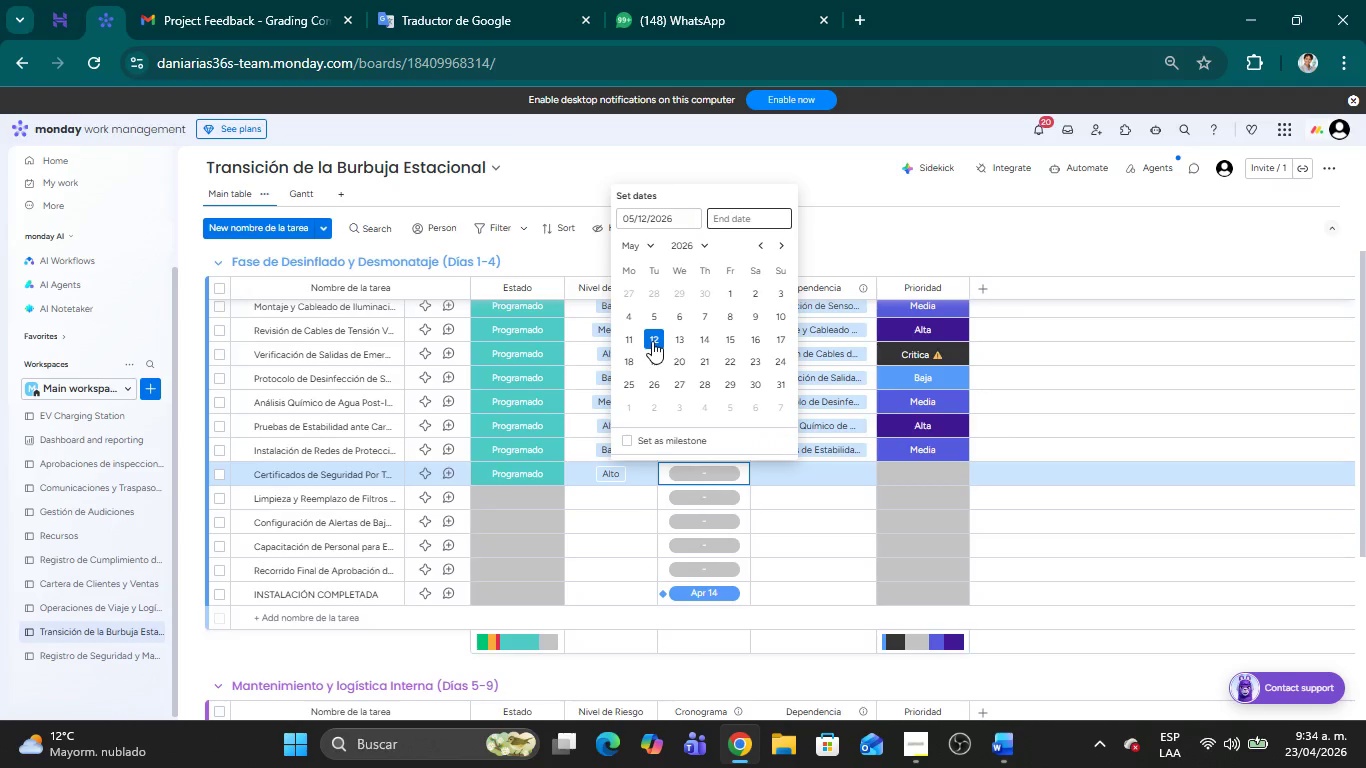 
left_click([652, 341])
 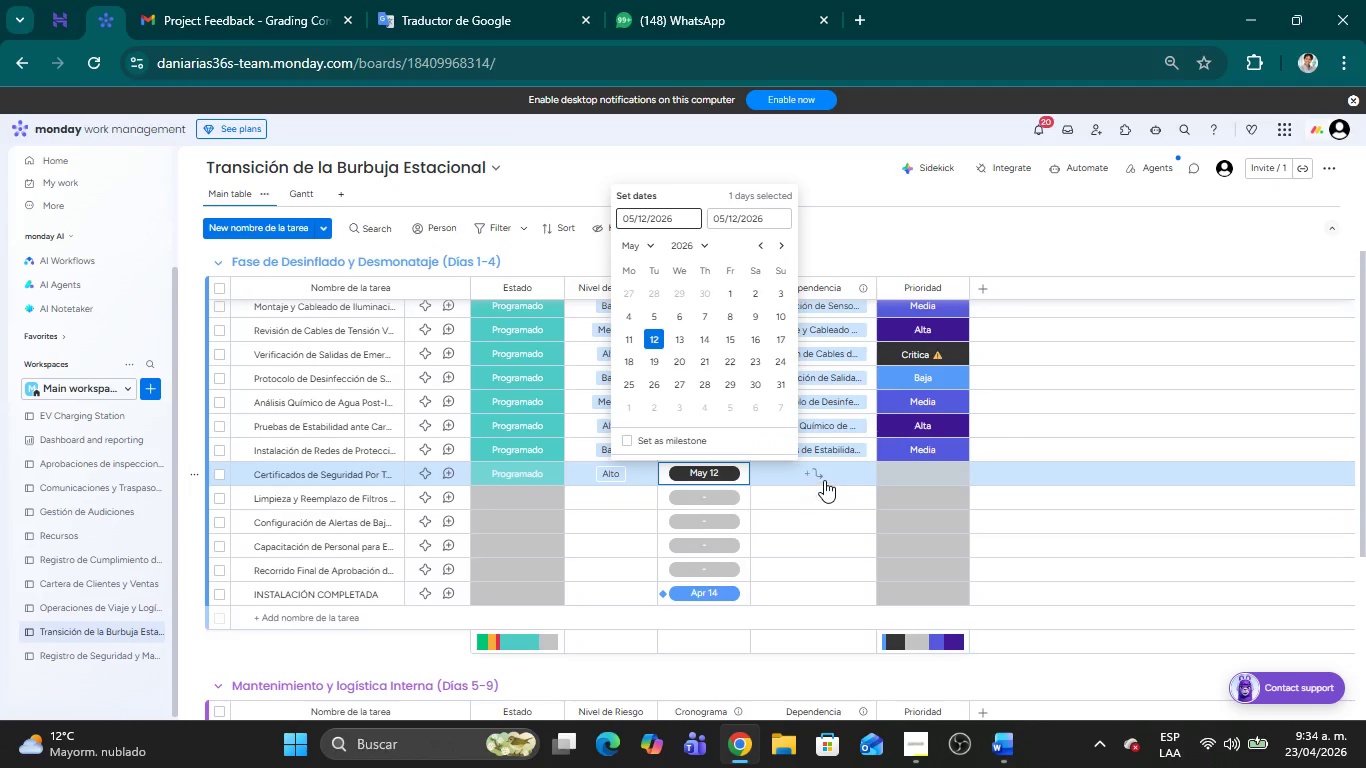 
left_click([824, 480])
 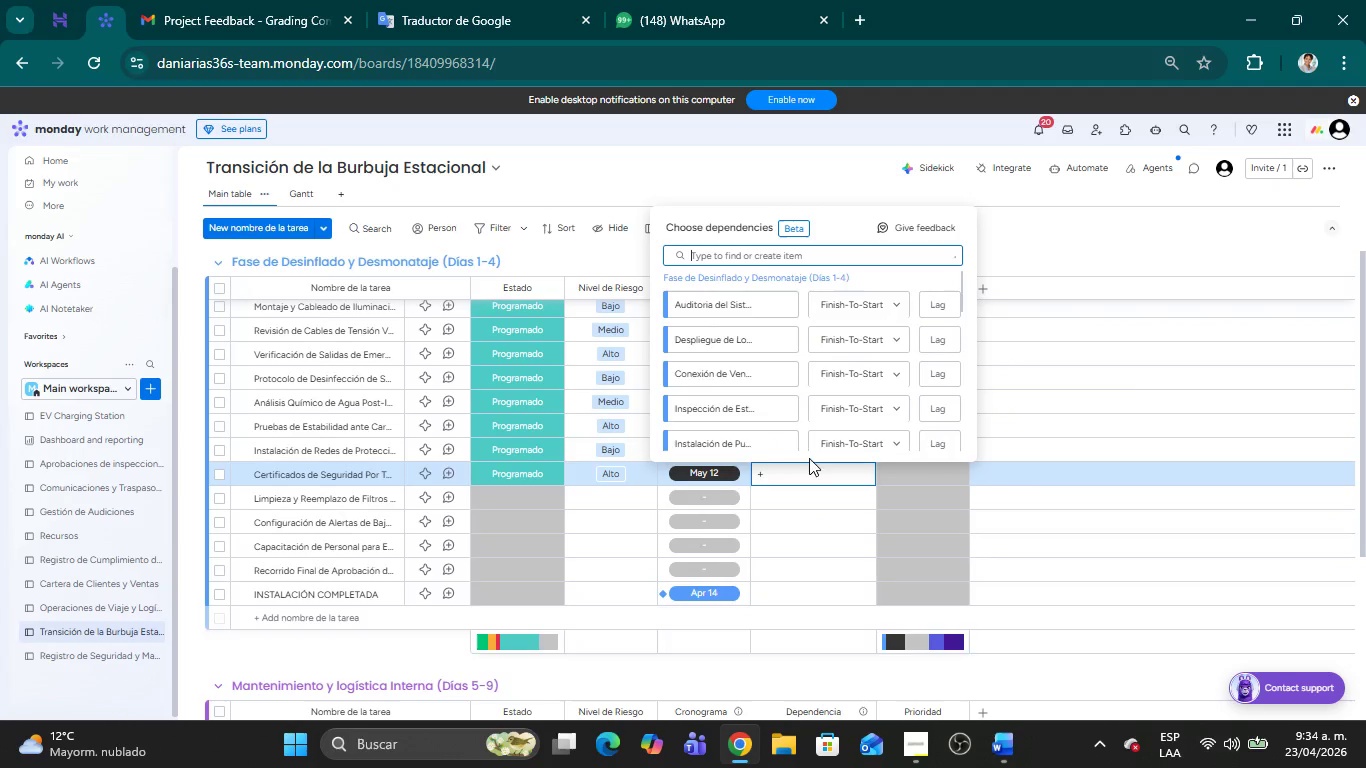 
scroll: coordinate [725, 346], scroll_direction: down, amount: 5.0
 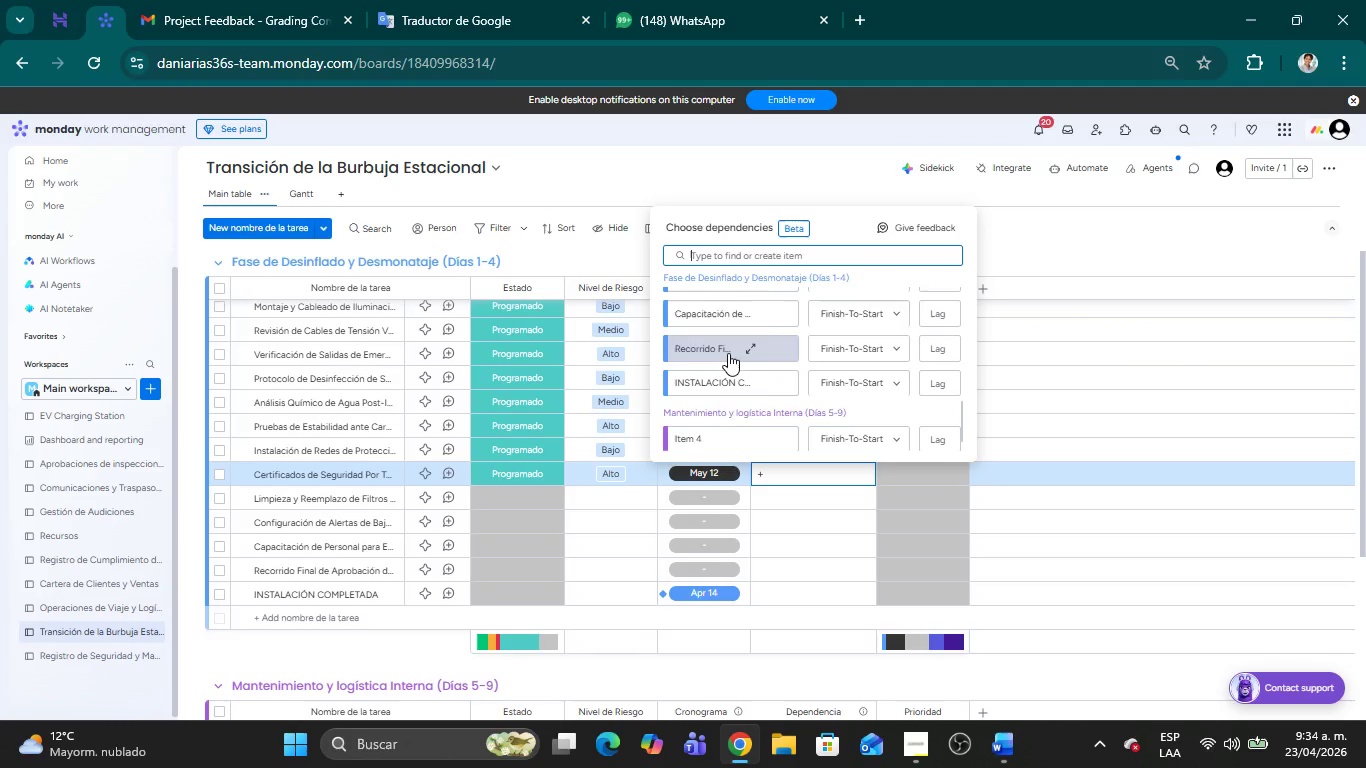 
scroll: coordinate [733, 366], scroll_direction: up, amount: 2.0
 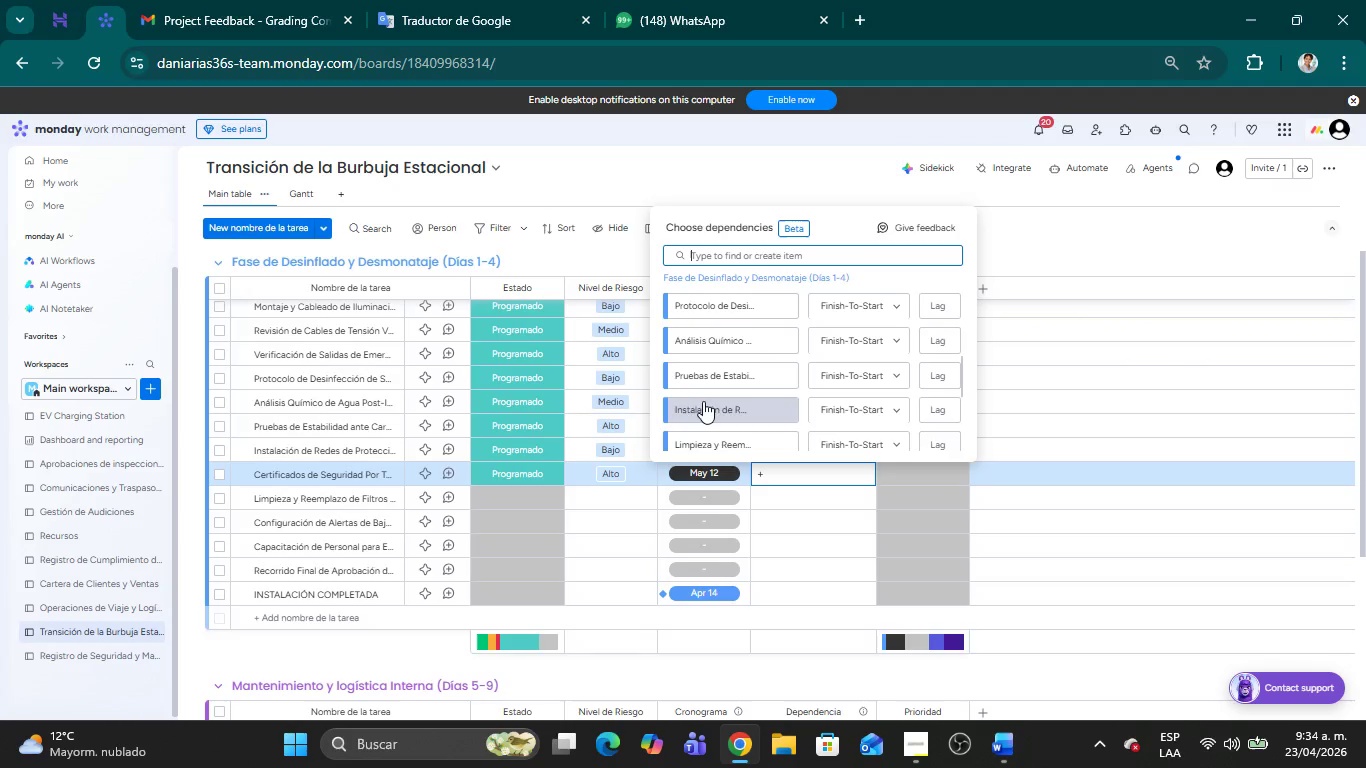 
left_click([703, 406])
 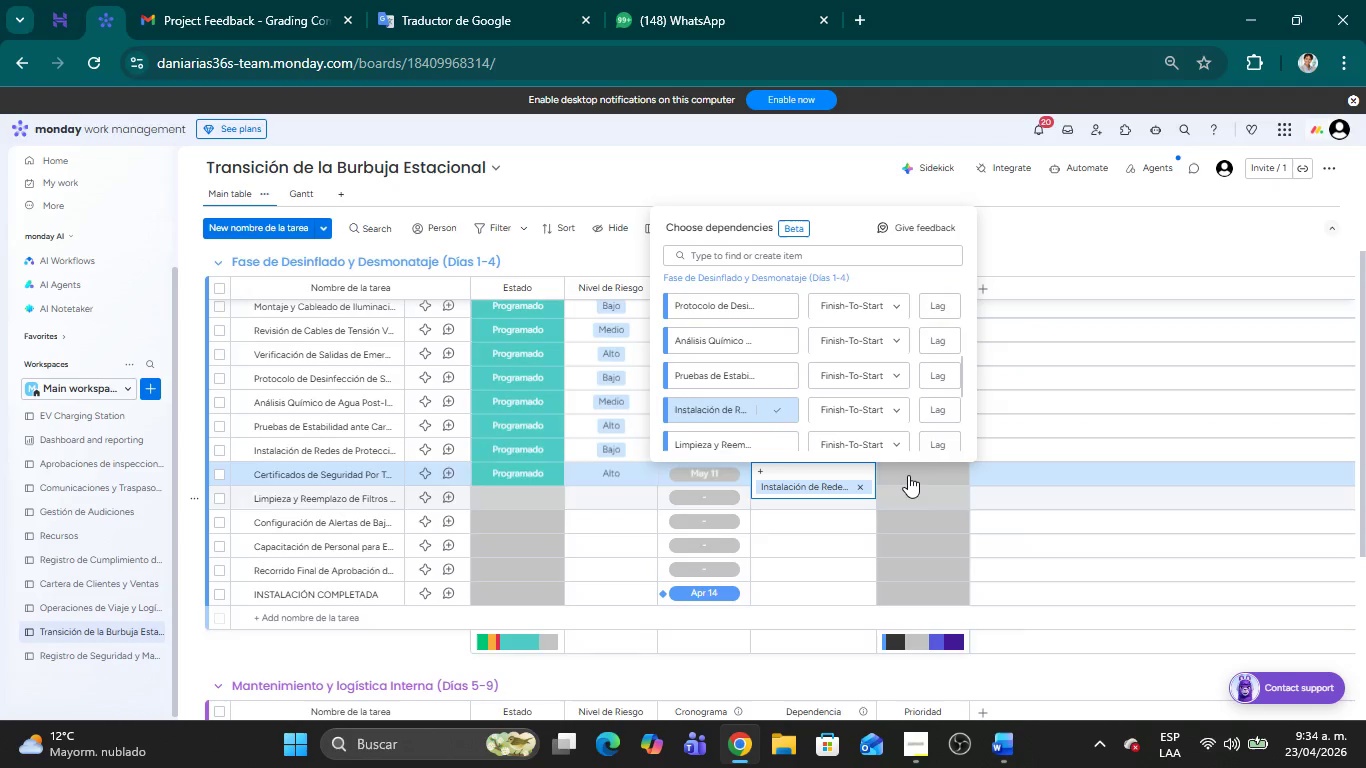 
left_click([908, 475])
 